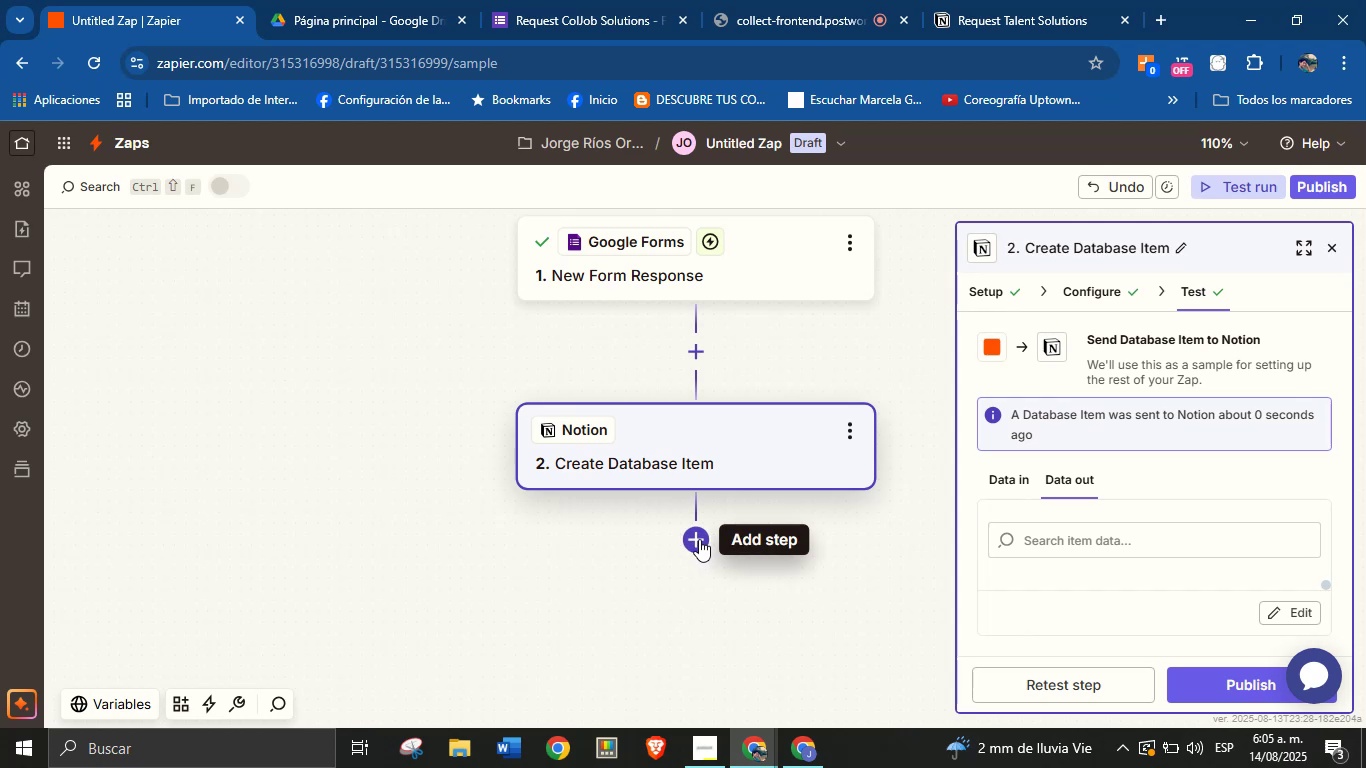 
left_click([699, 539])
 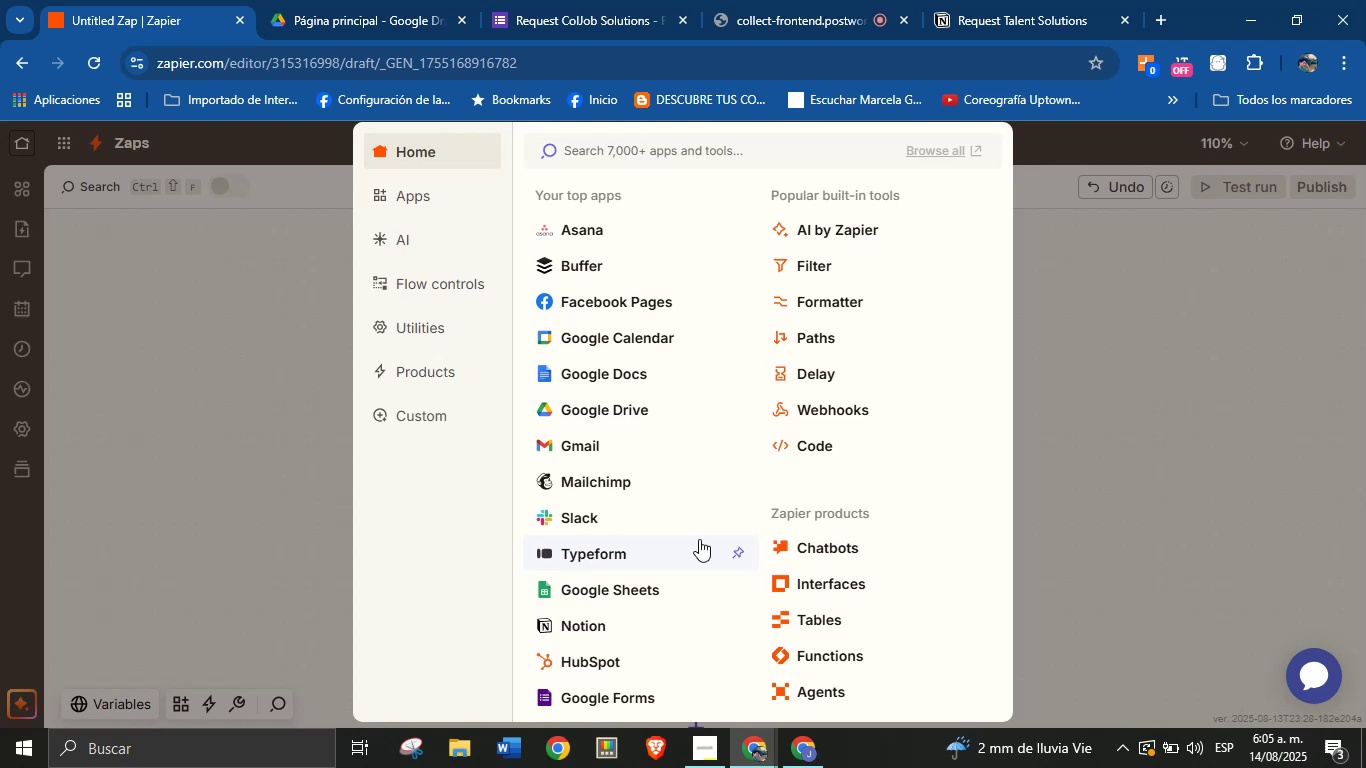 
left_click([1060, 427])
 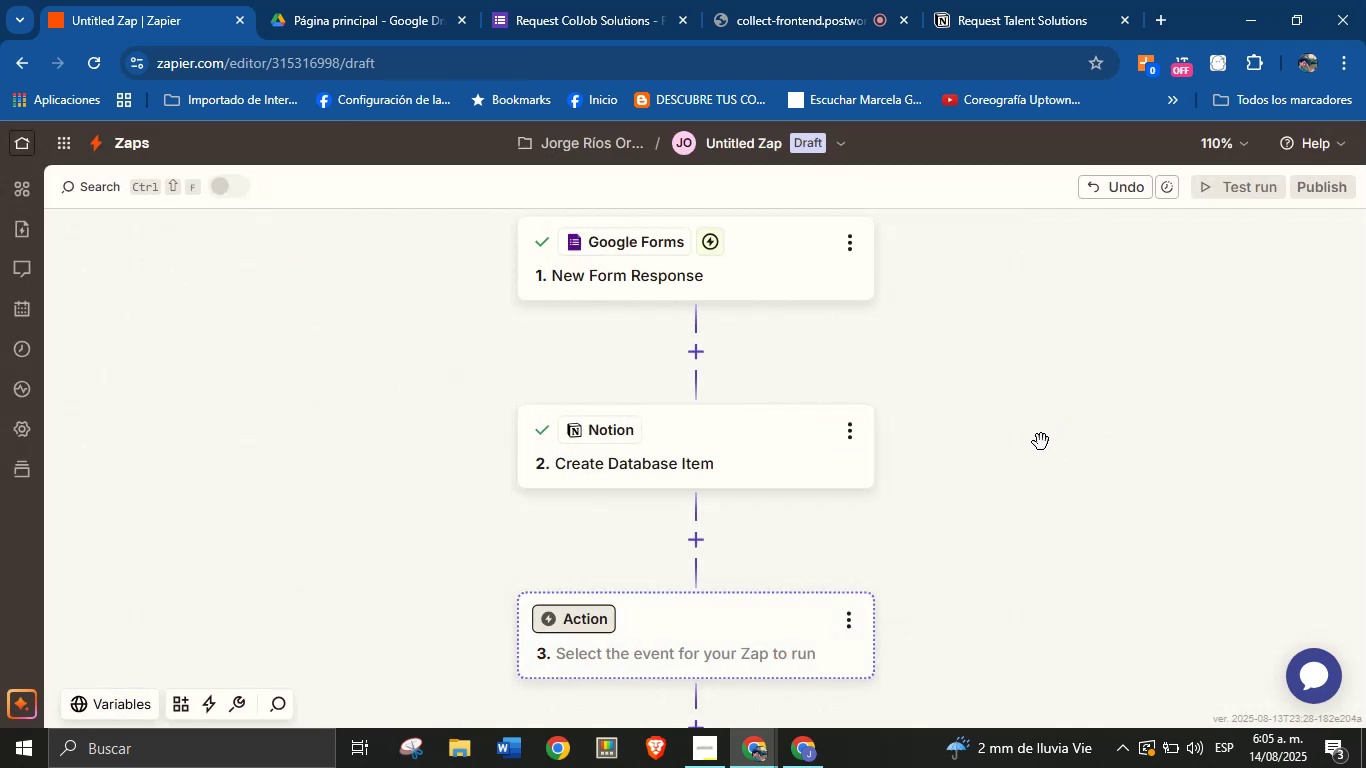 
wait(7.92)
 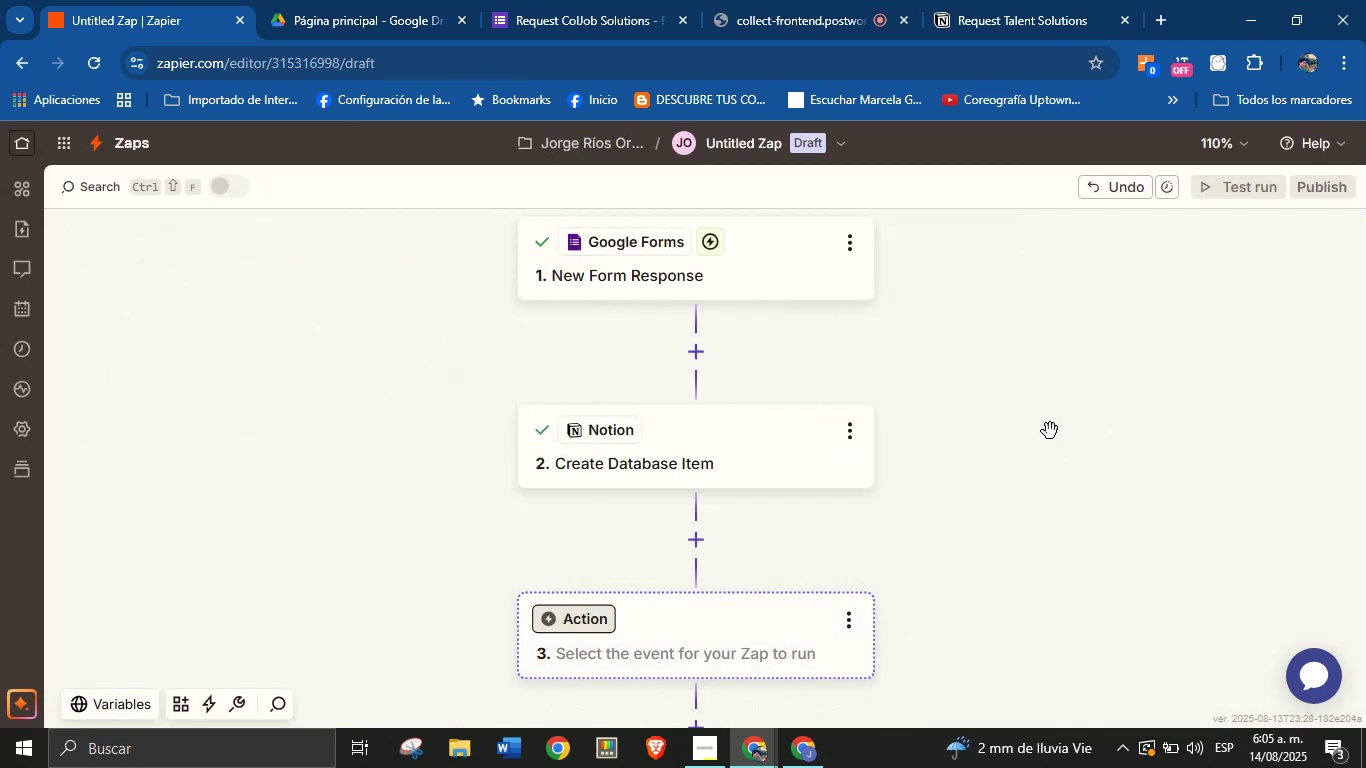 
left_click([600, 621])
 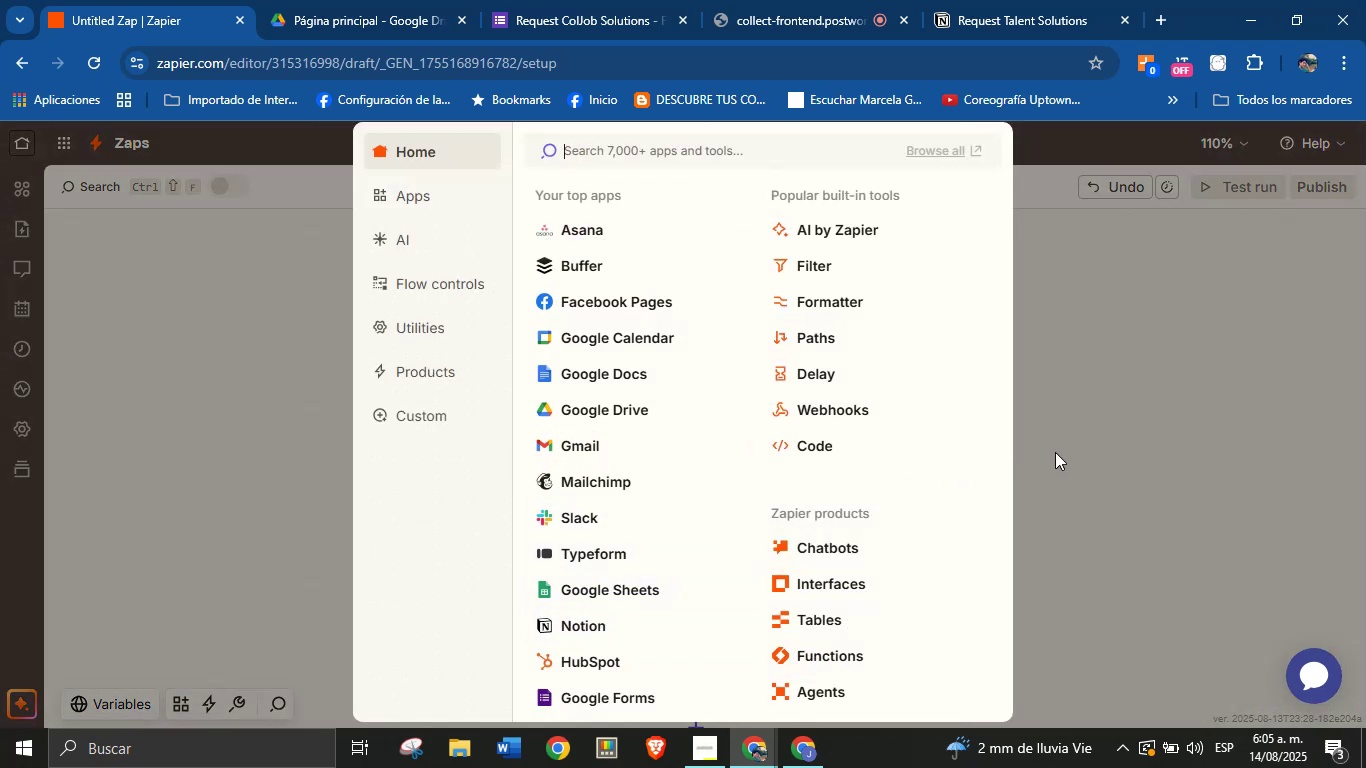 
wait(7.73)
 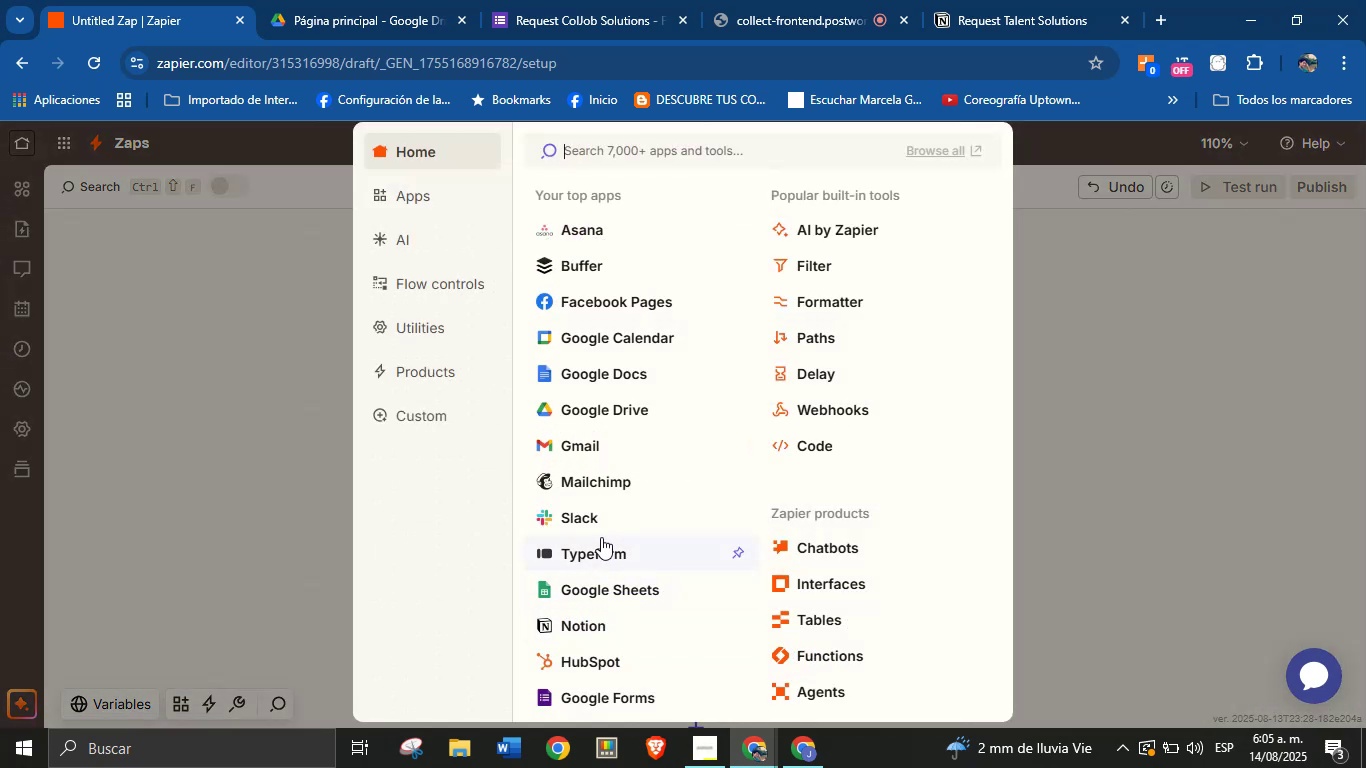 
left_click([1055, 452])
 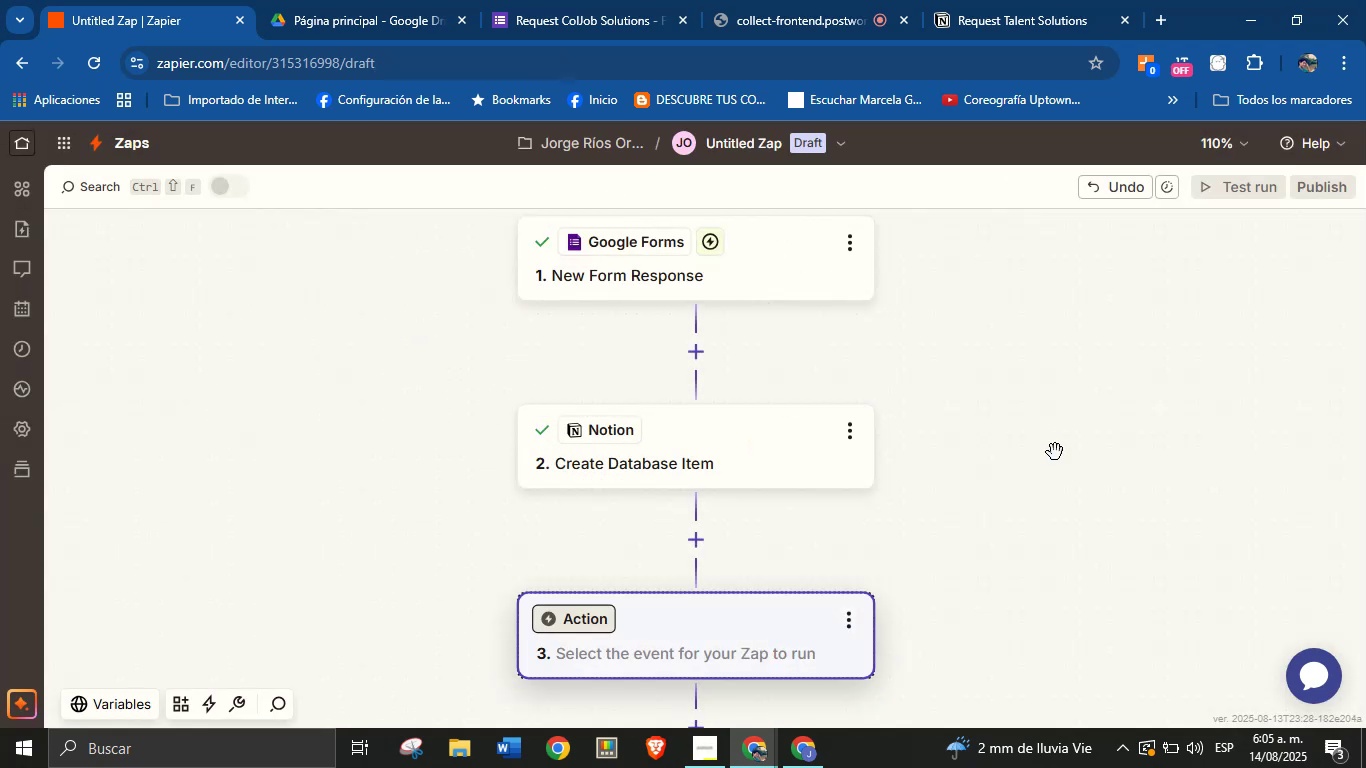 
left_click_drag(start_coordinate=[1055, 452], to_coordinate=[1054, 478])
 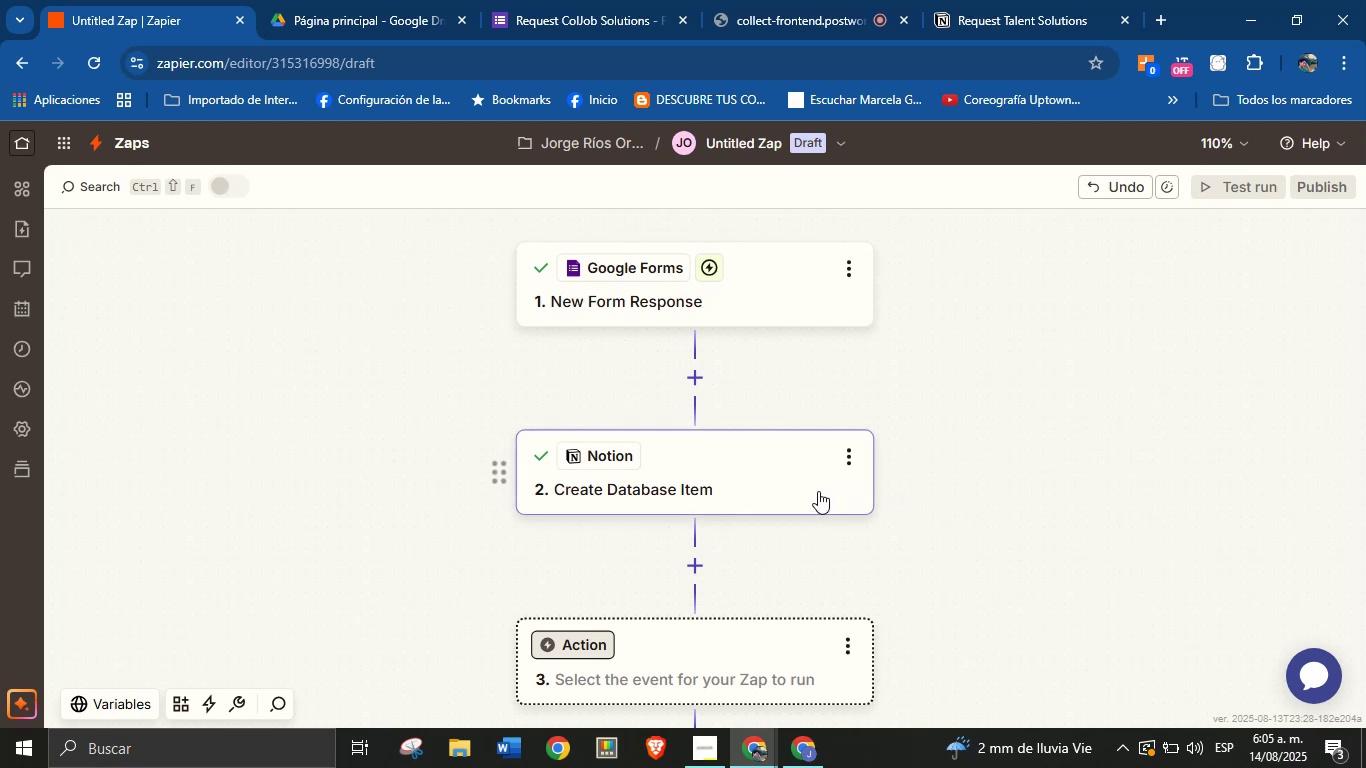 
left_click([806, 470])
 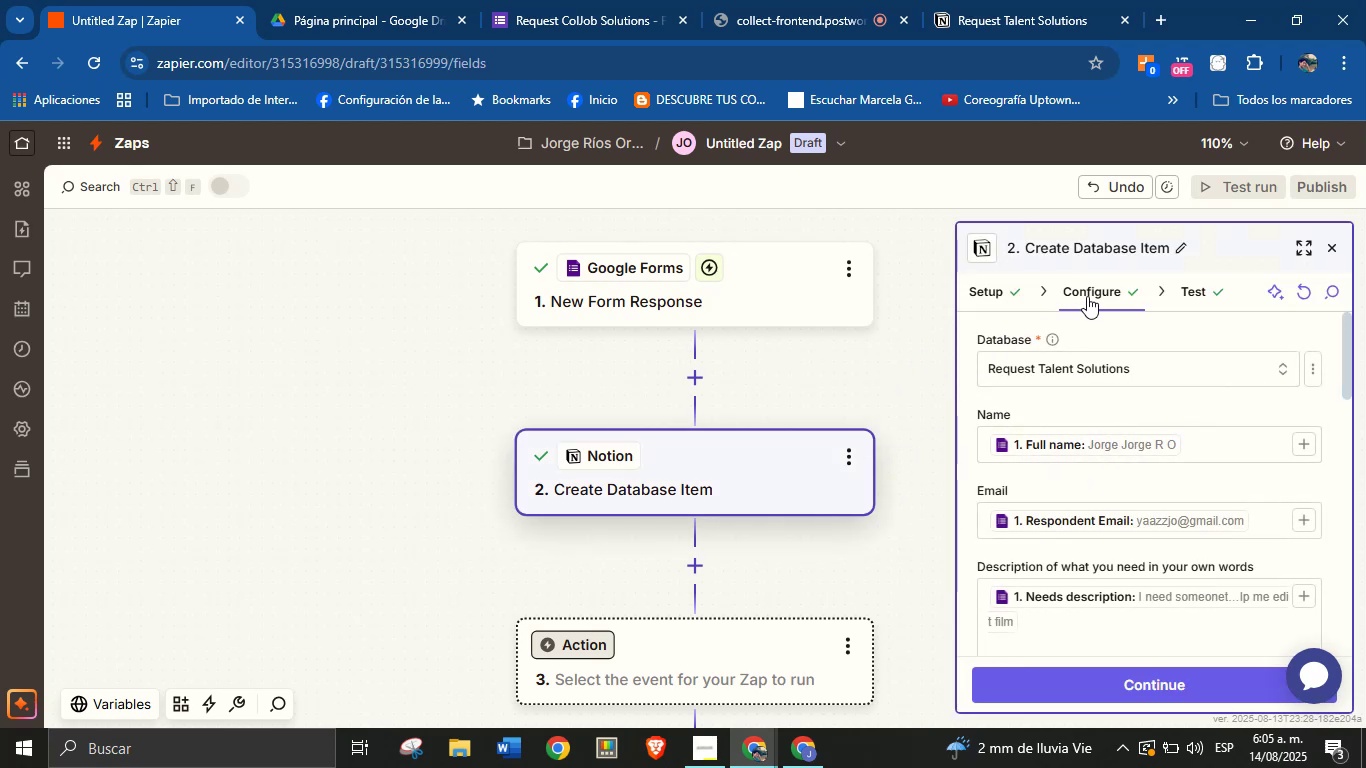 
wait(10.0)
 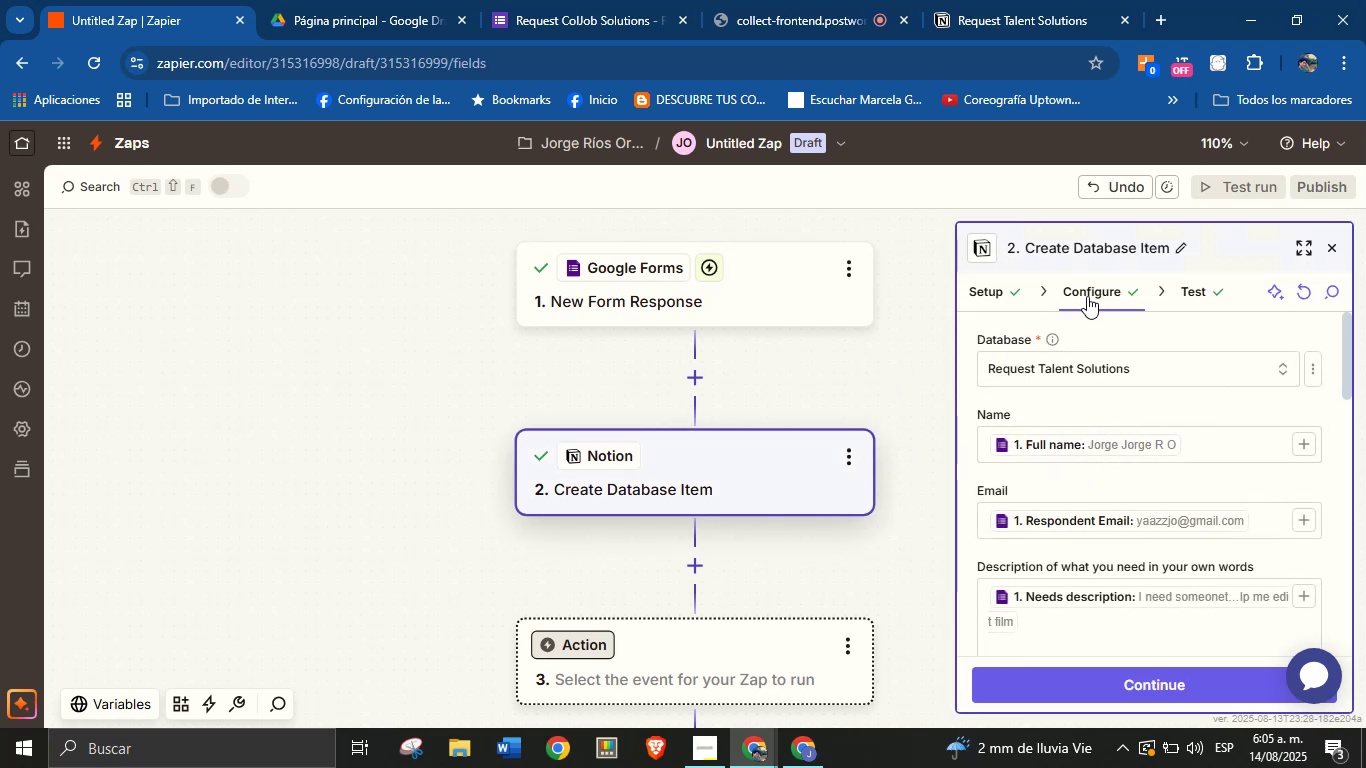 
left_click([1314, 371])
 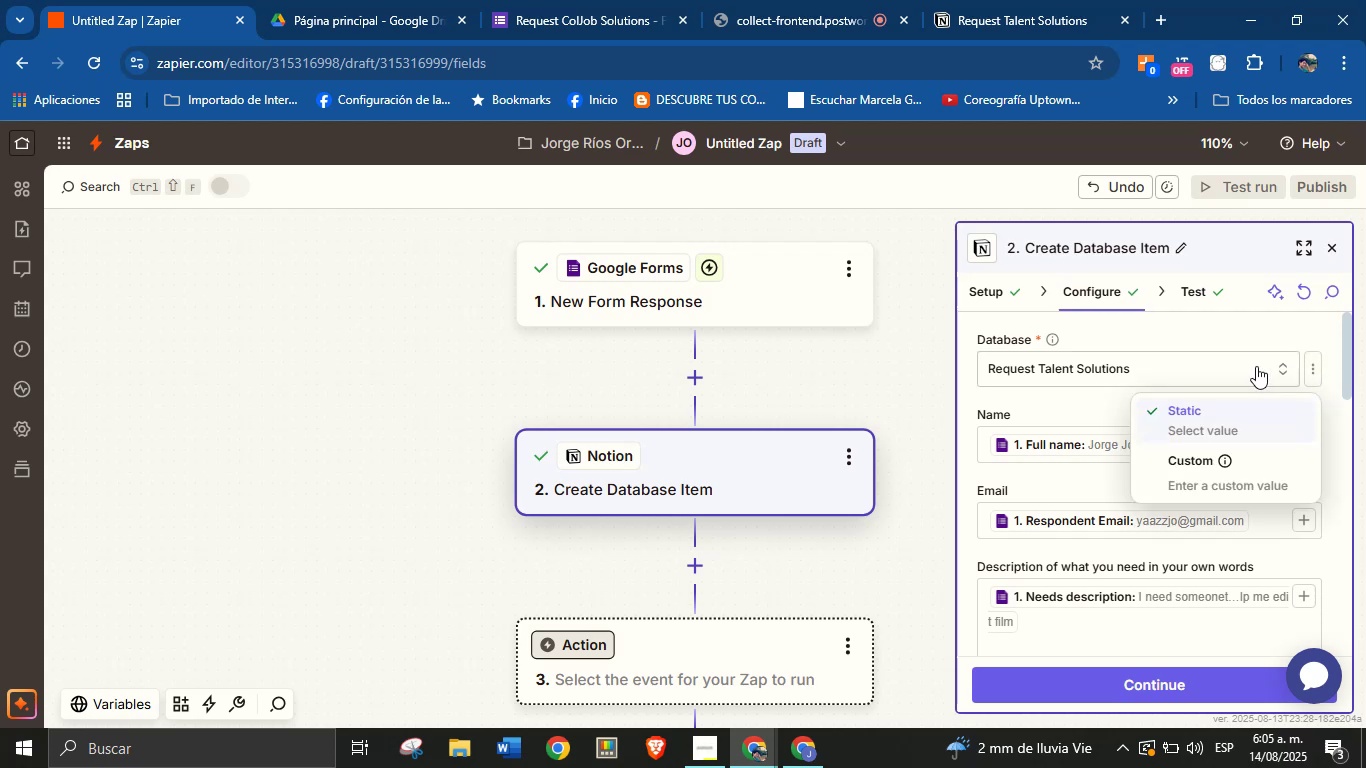 
left_click([1220, 326])
 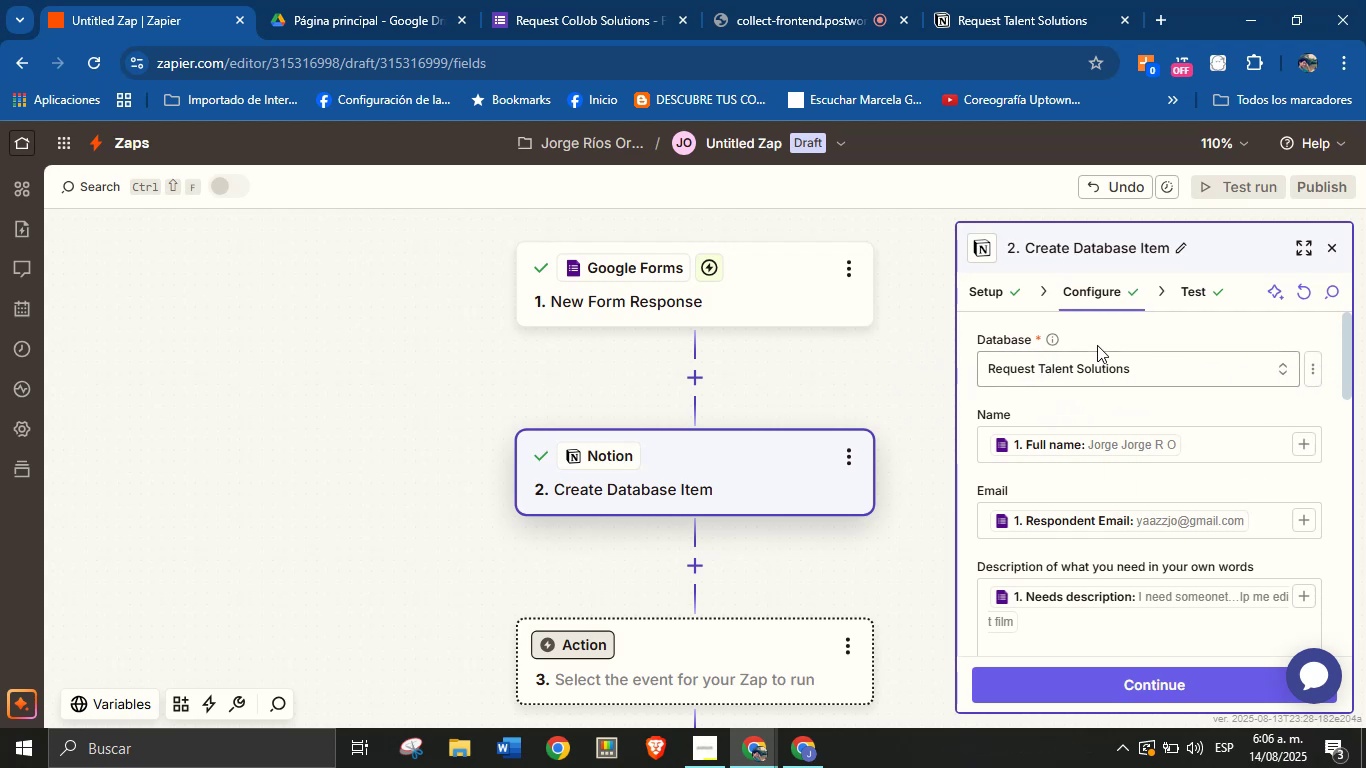 
wait(11.73)
 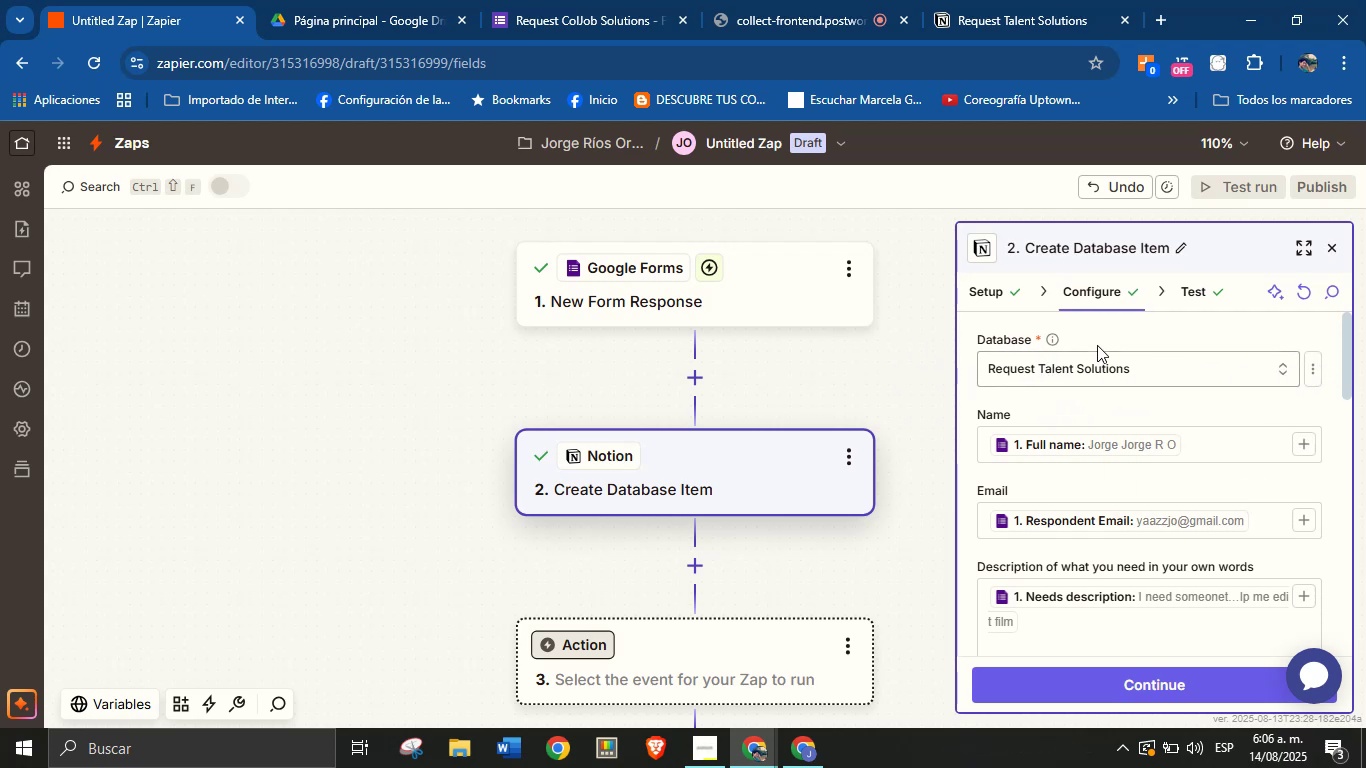 
left_click([637, 0])
 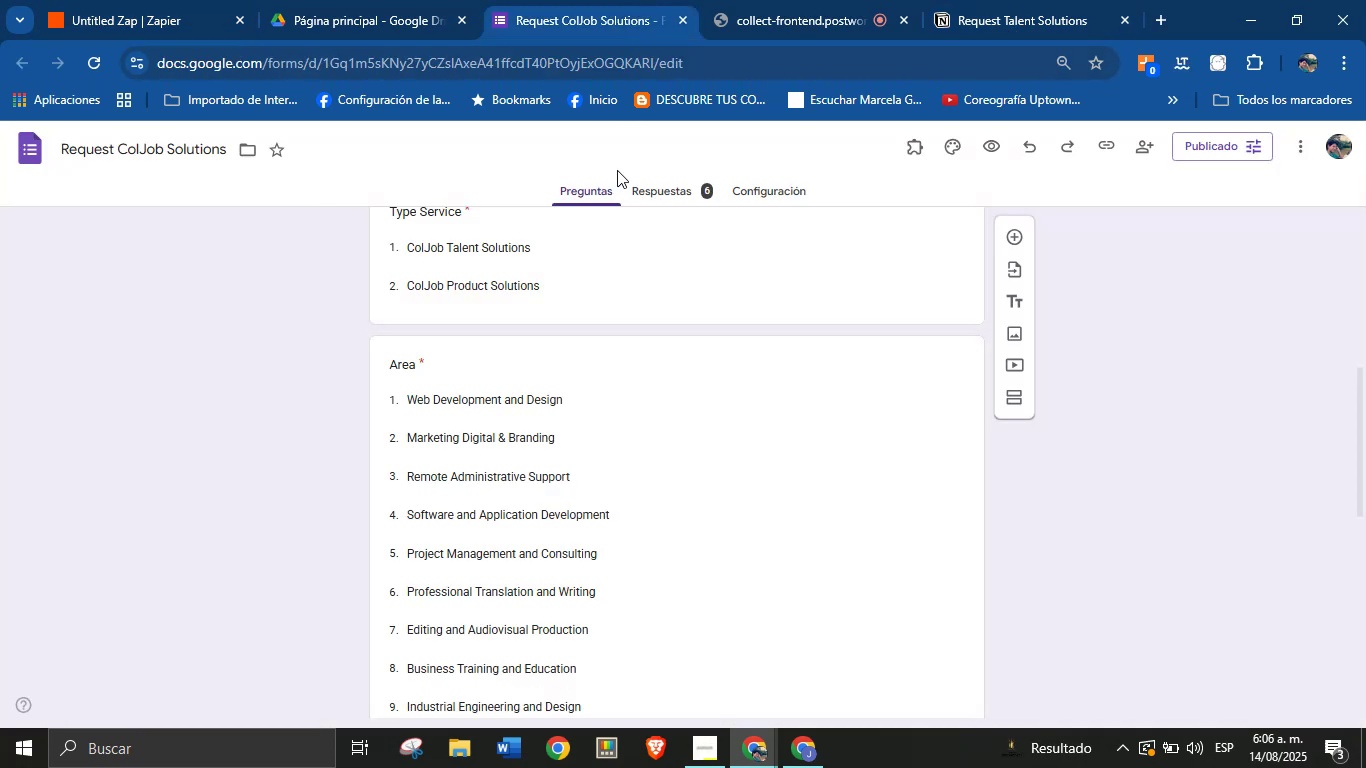 
scroll: coordinate [570, 338], scroll_direction: none, amount: 0.0
 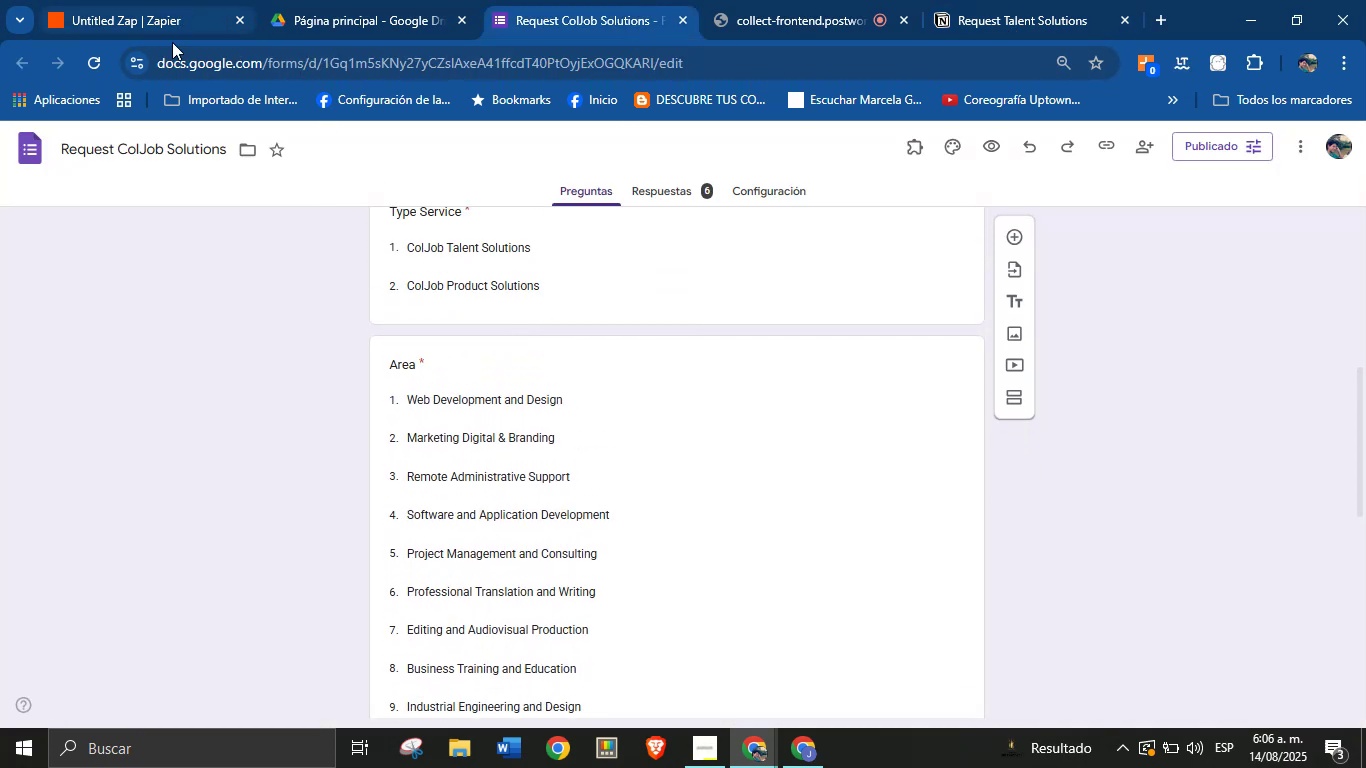 
left_click([125, 0])
 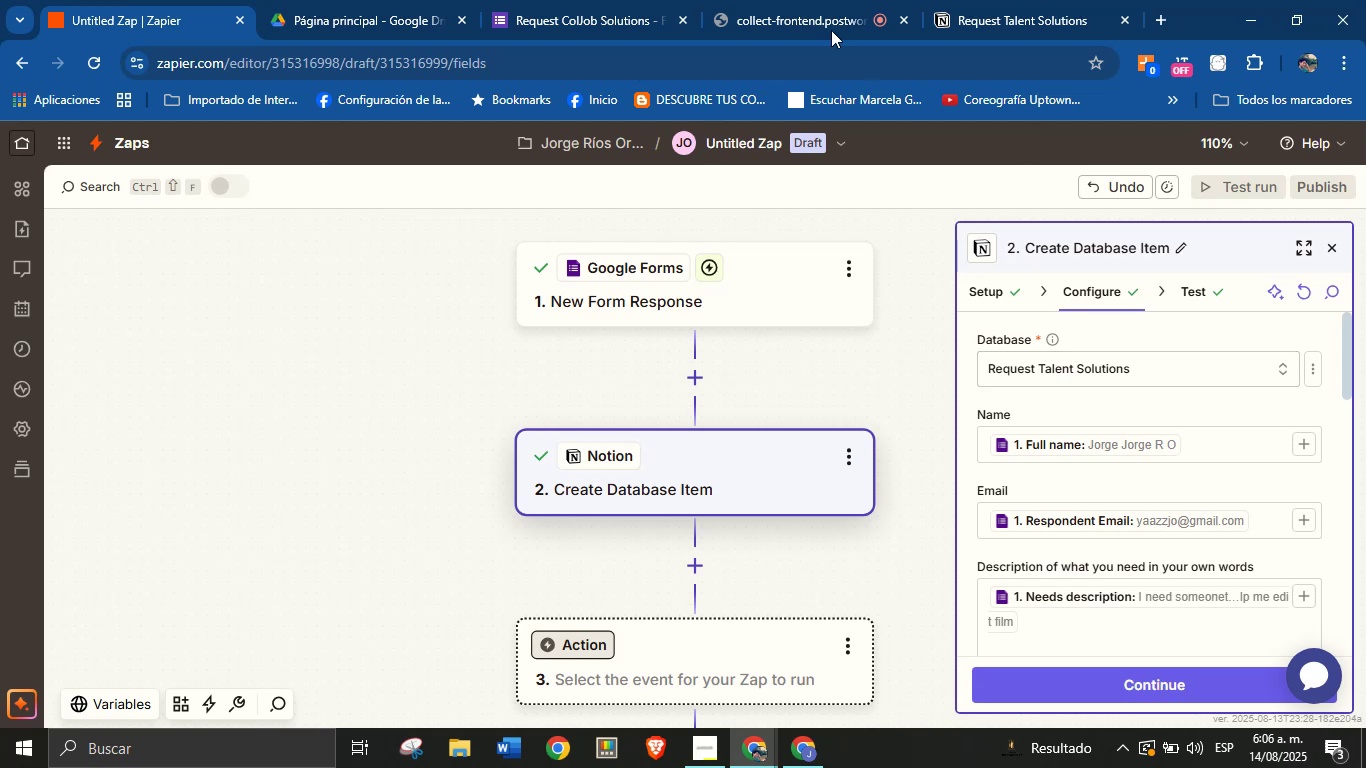 
left_click([971, 0])
 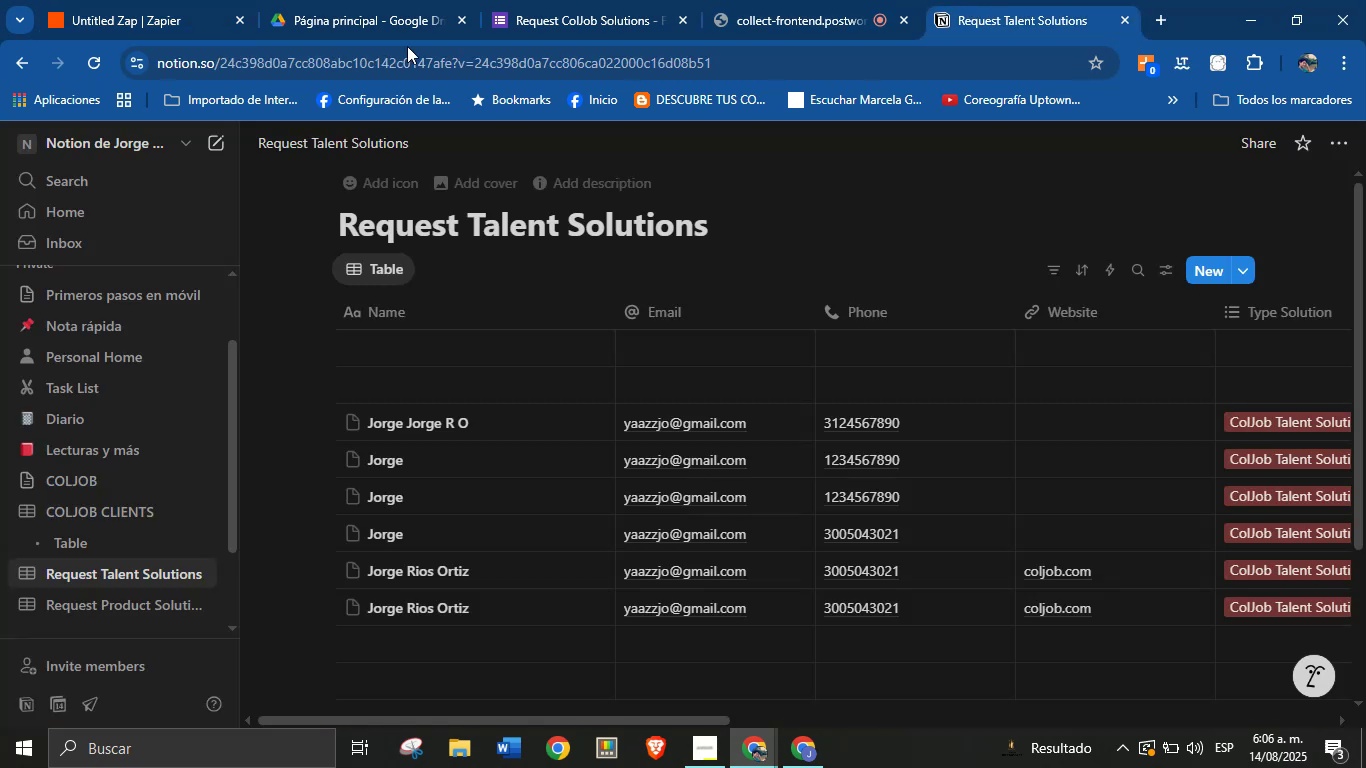 
left_click([179, 0])
 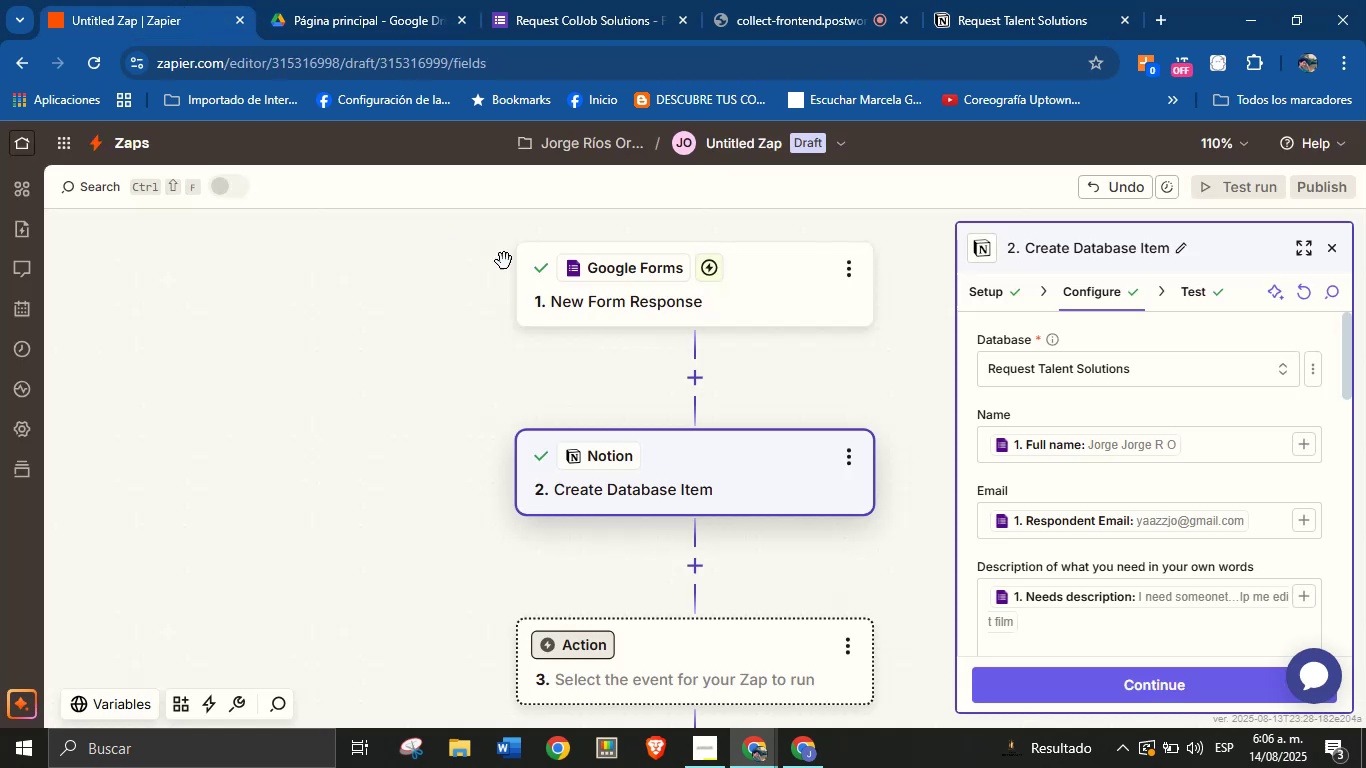 
mouse_move([676, 350])
 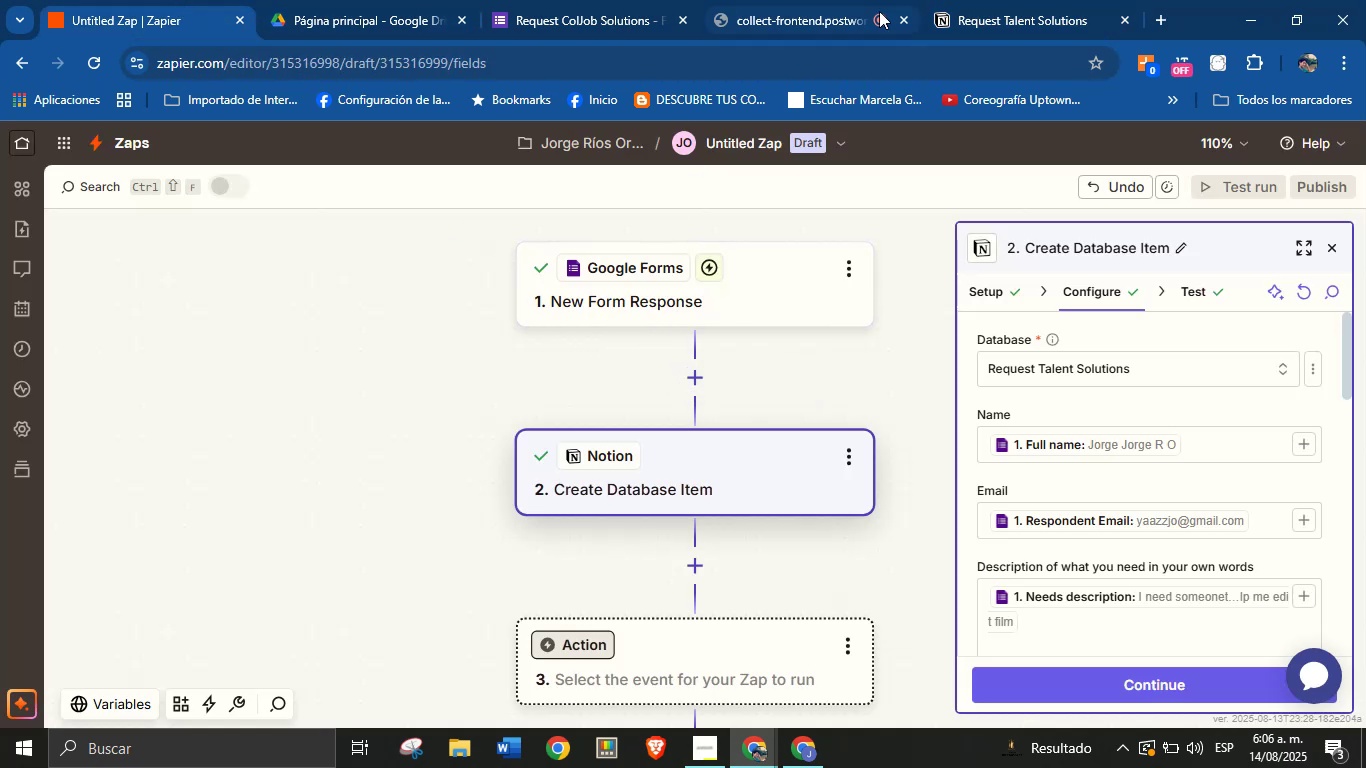 
left_click([965, 0])
 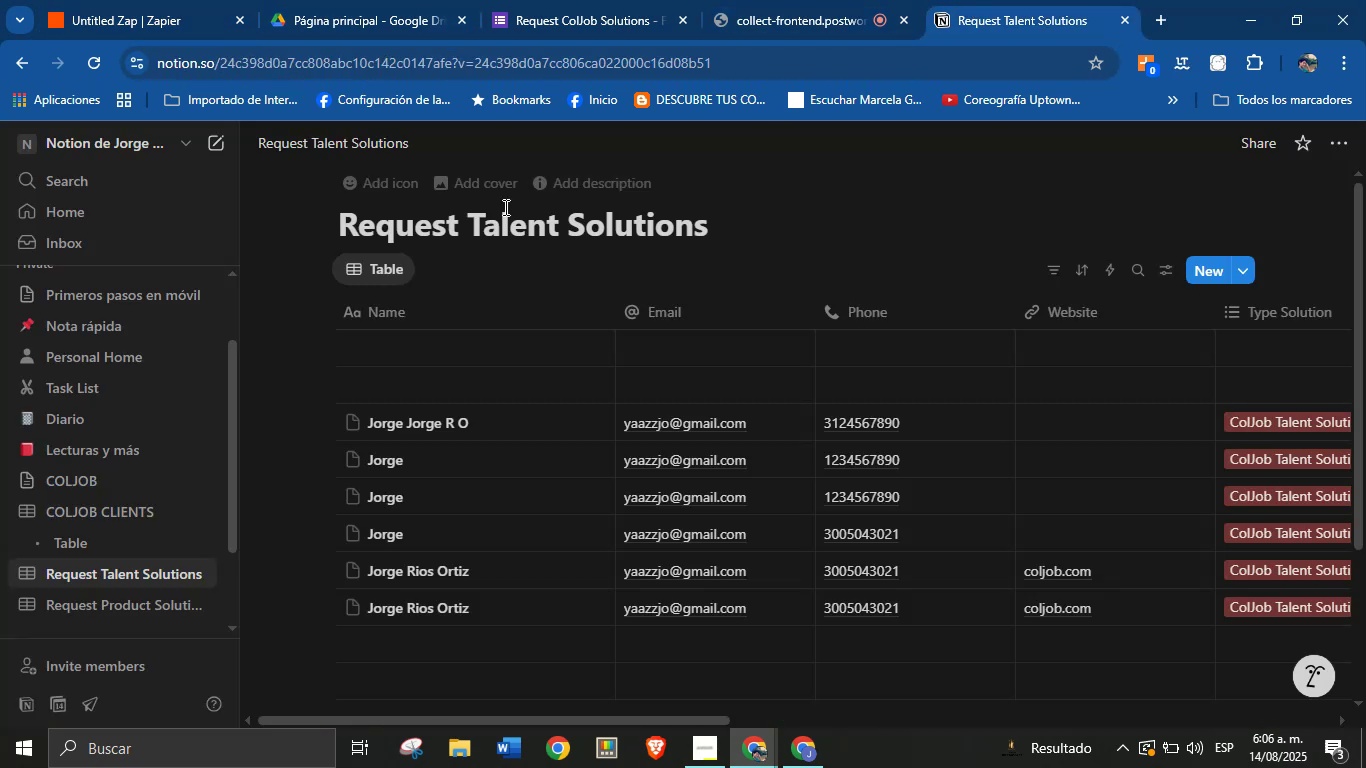 
left_click([157, 0])
 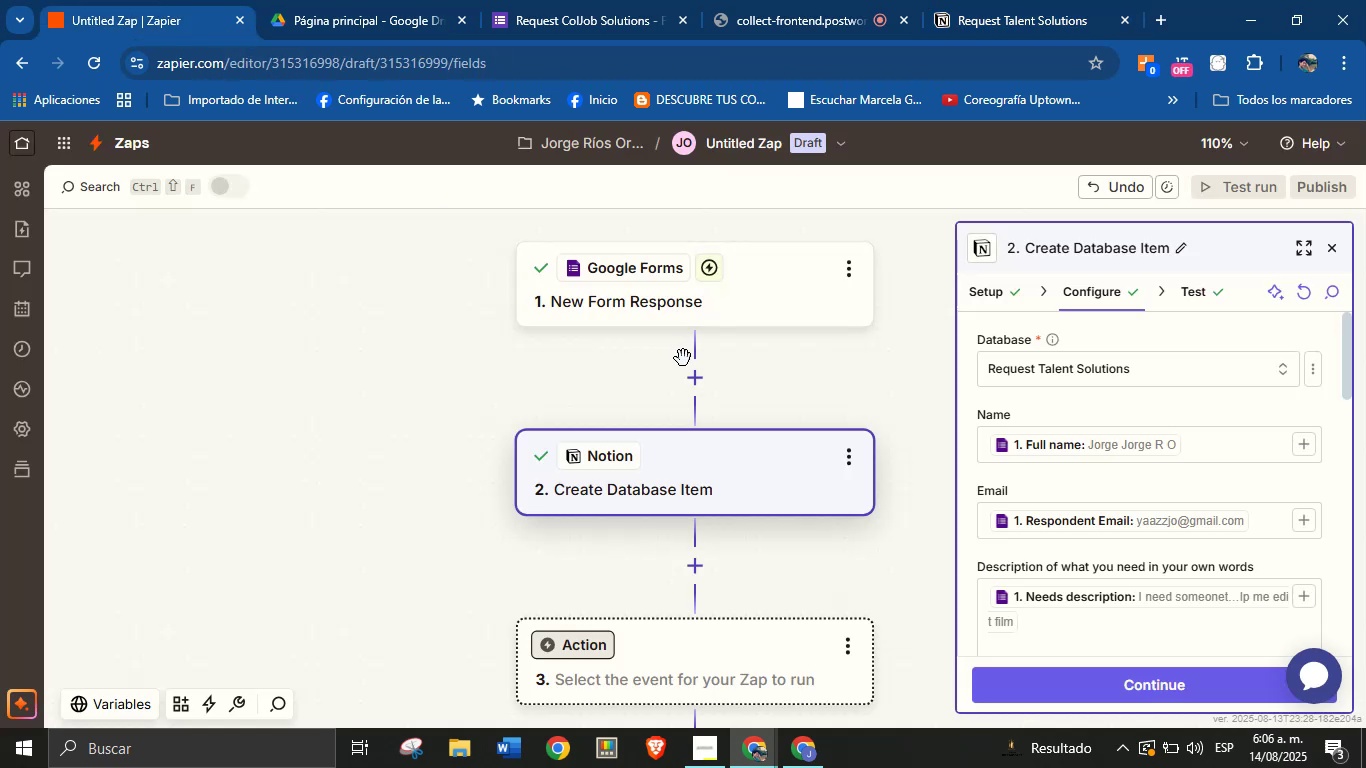 
left_click([696, 384])
 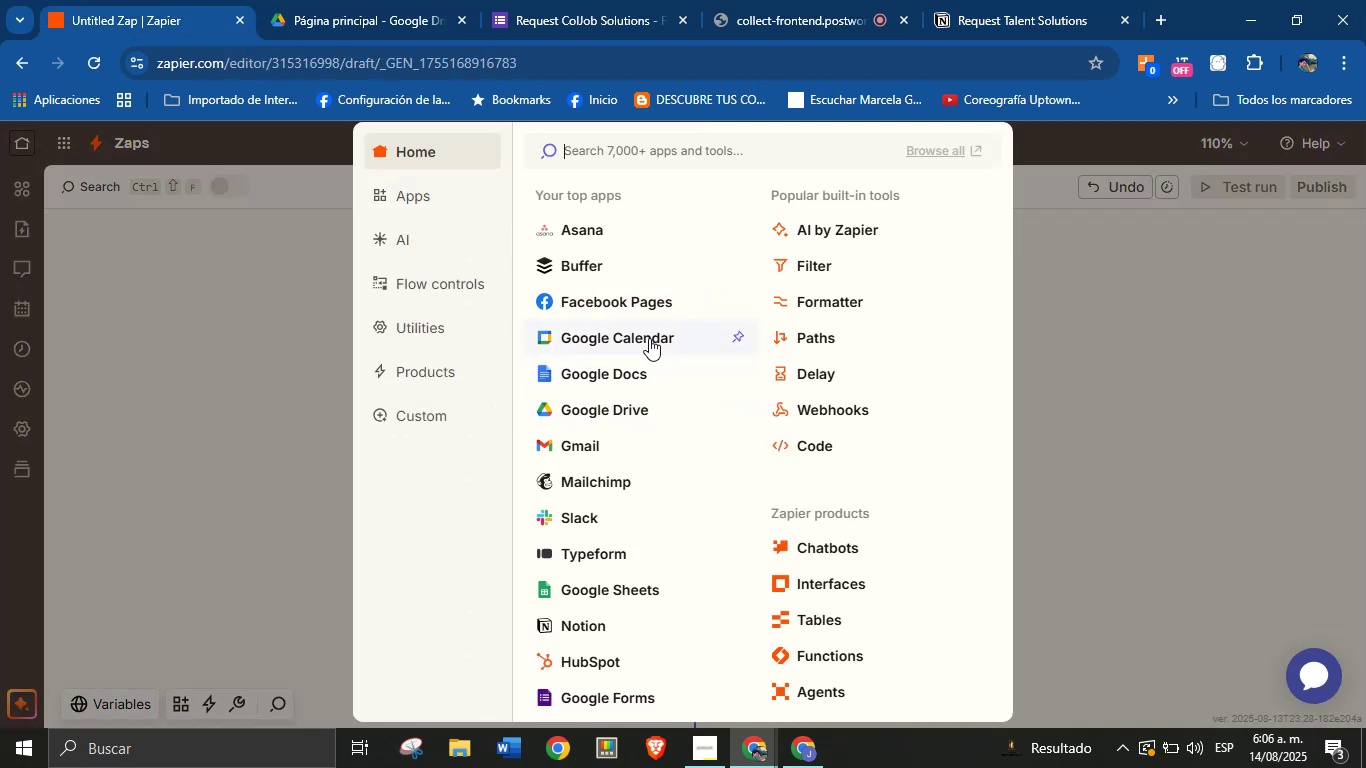 
left_click([800, 334])
 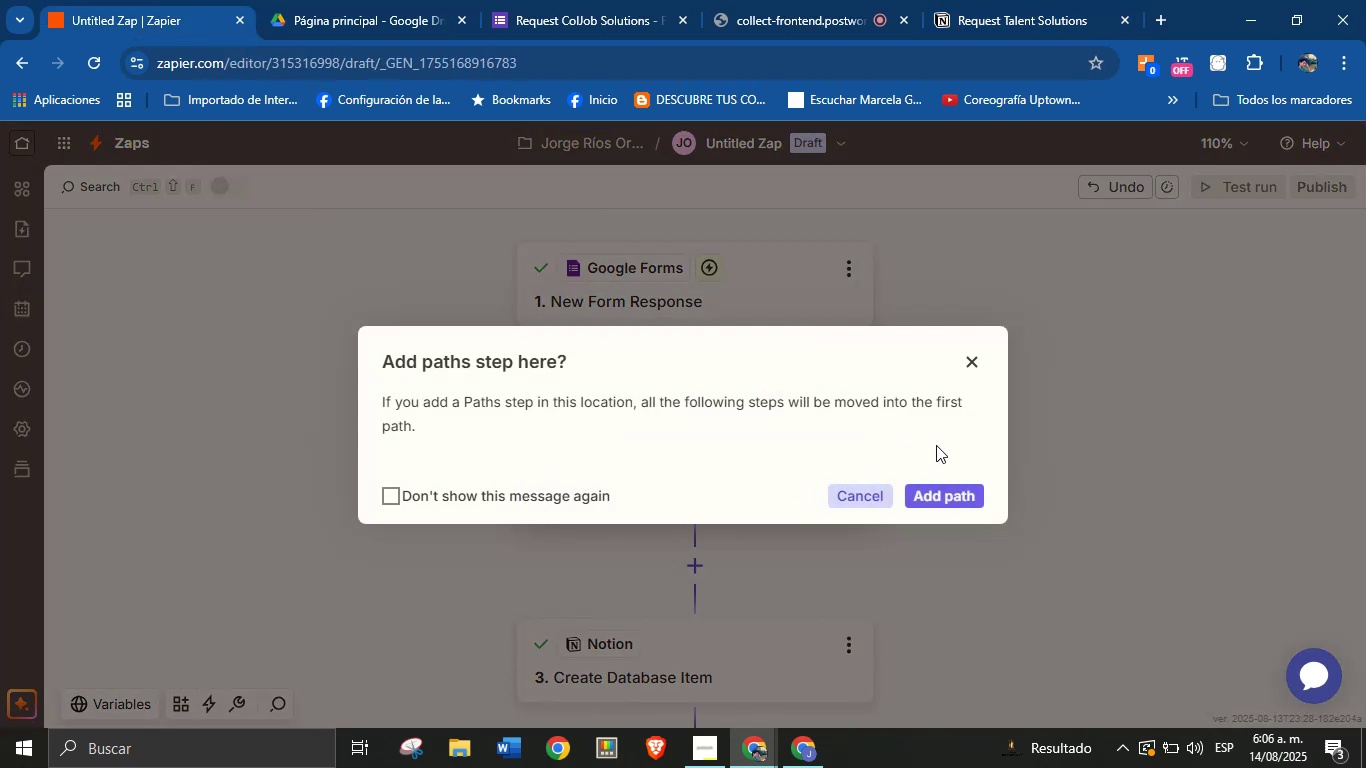 
left_click([938, 496])
 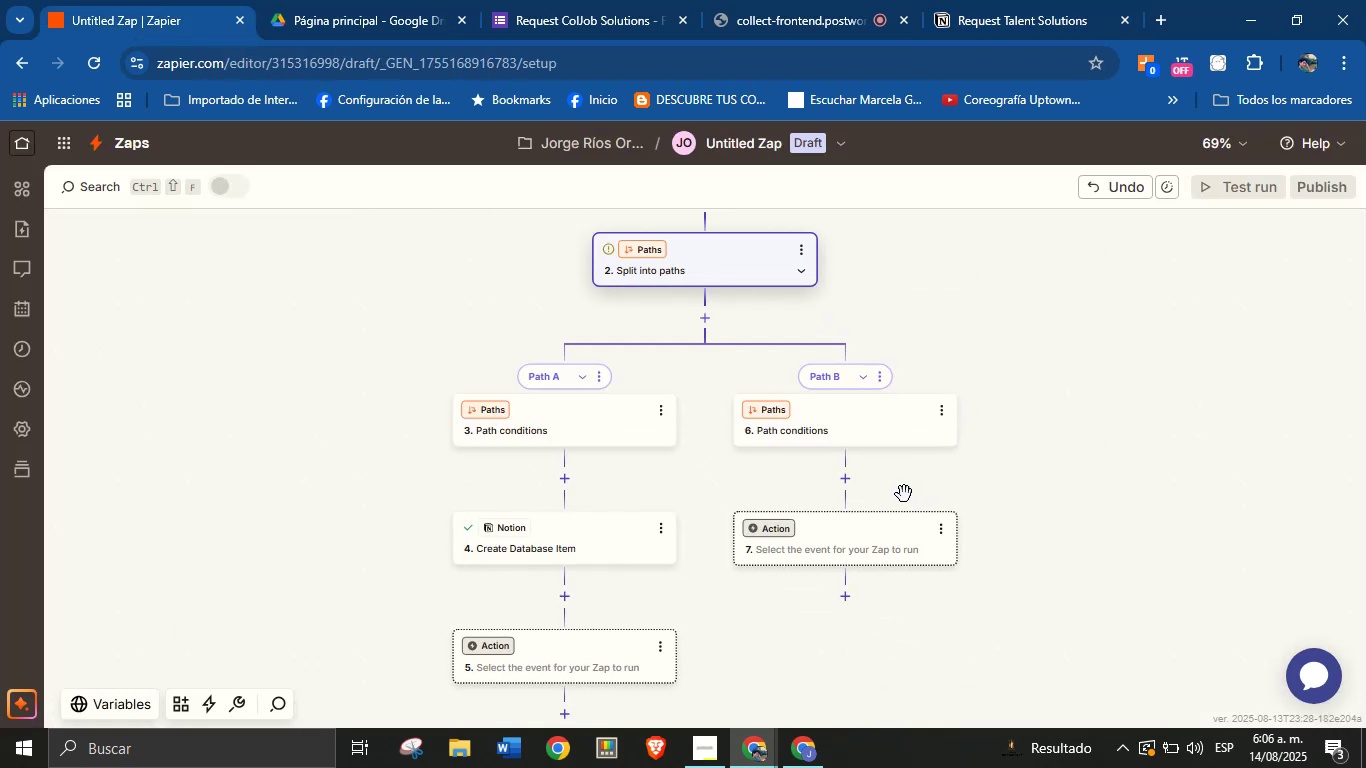 
left_click([570, 434])
 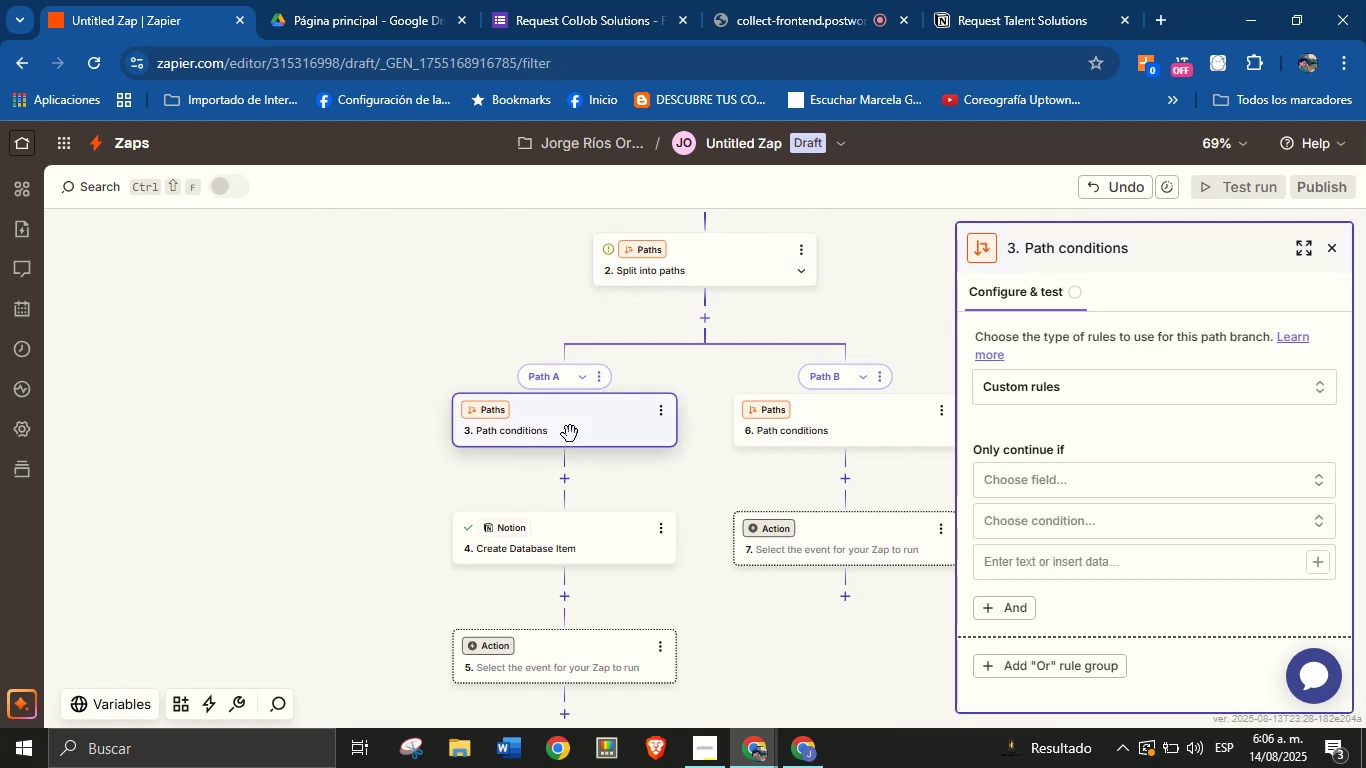 
wait(5.67)
 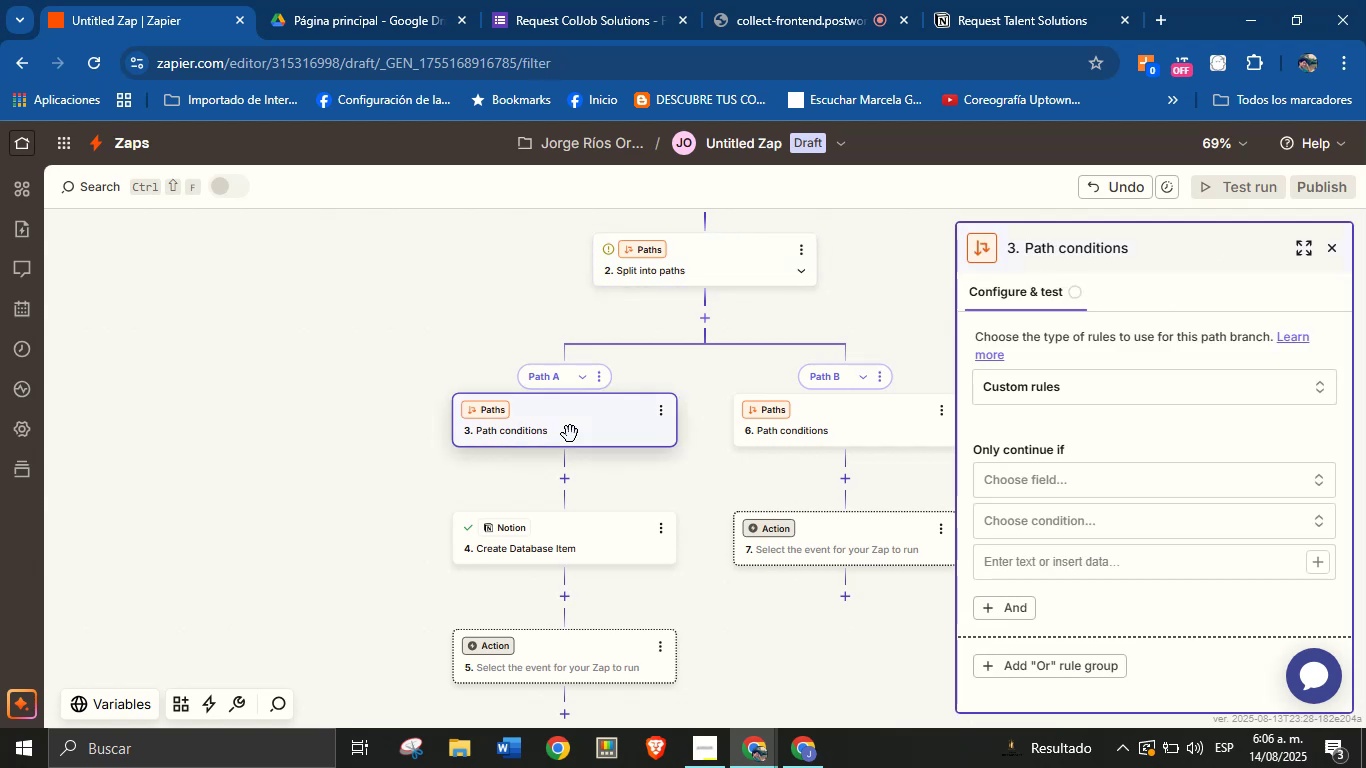 
left_click([1014, 481])
 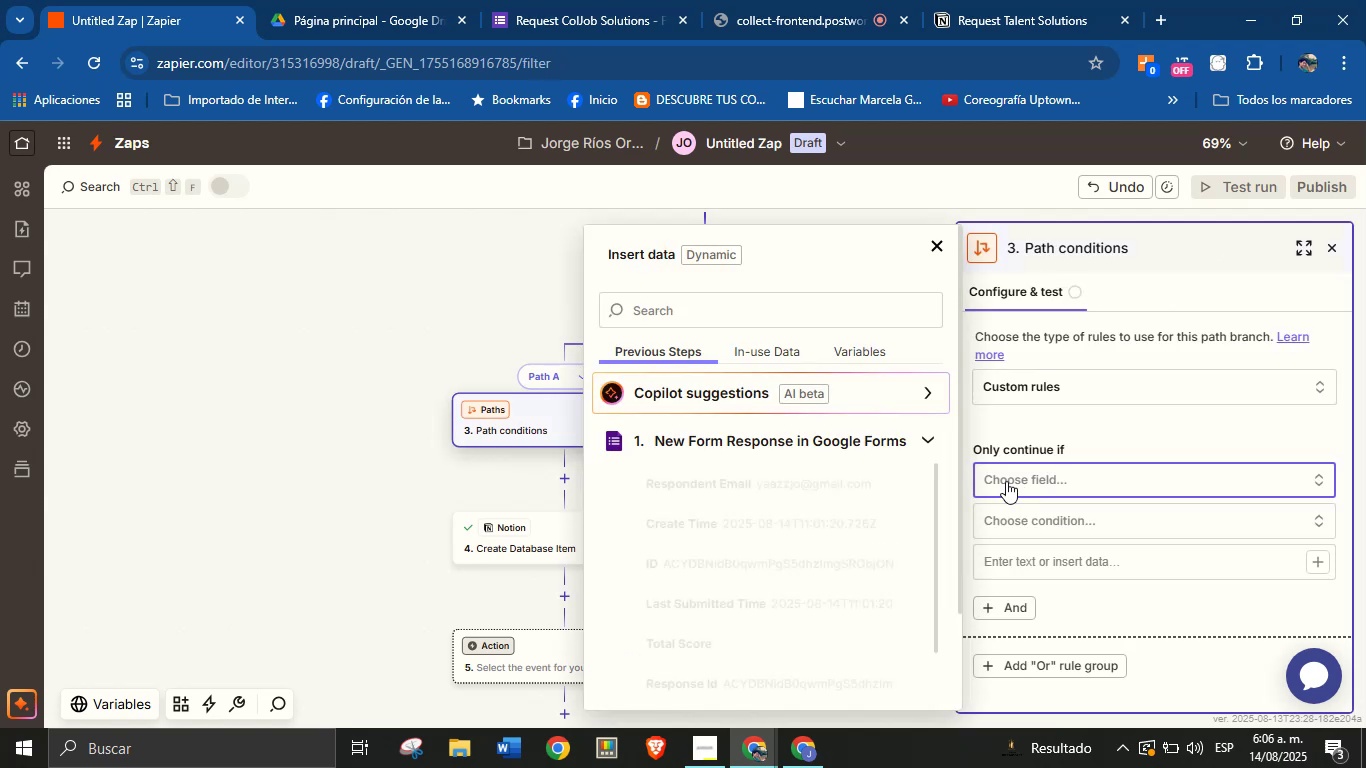 
mouse_move([849, 487])
 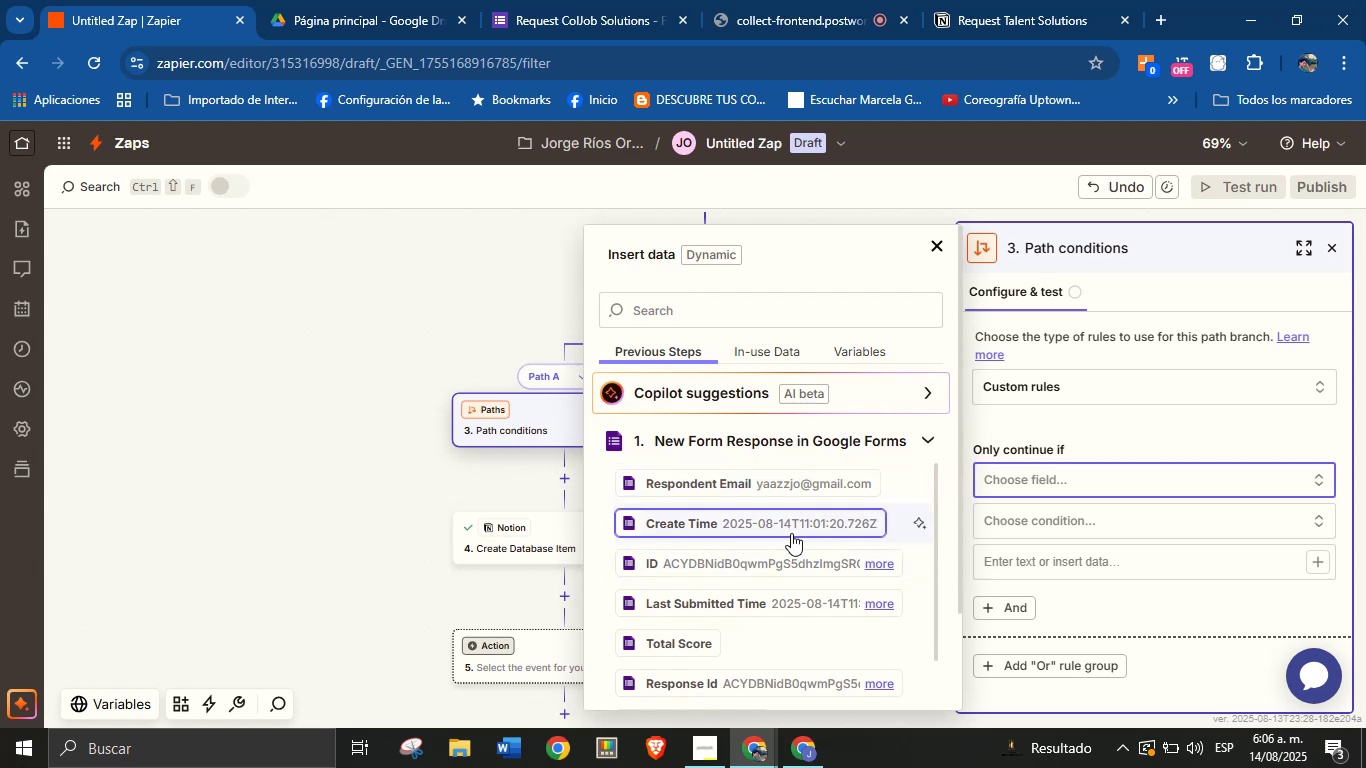 
scroll: coordinate [759, 591], scroll_direction: down, amount: 2.0
 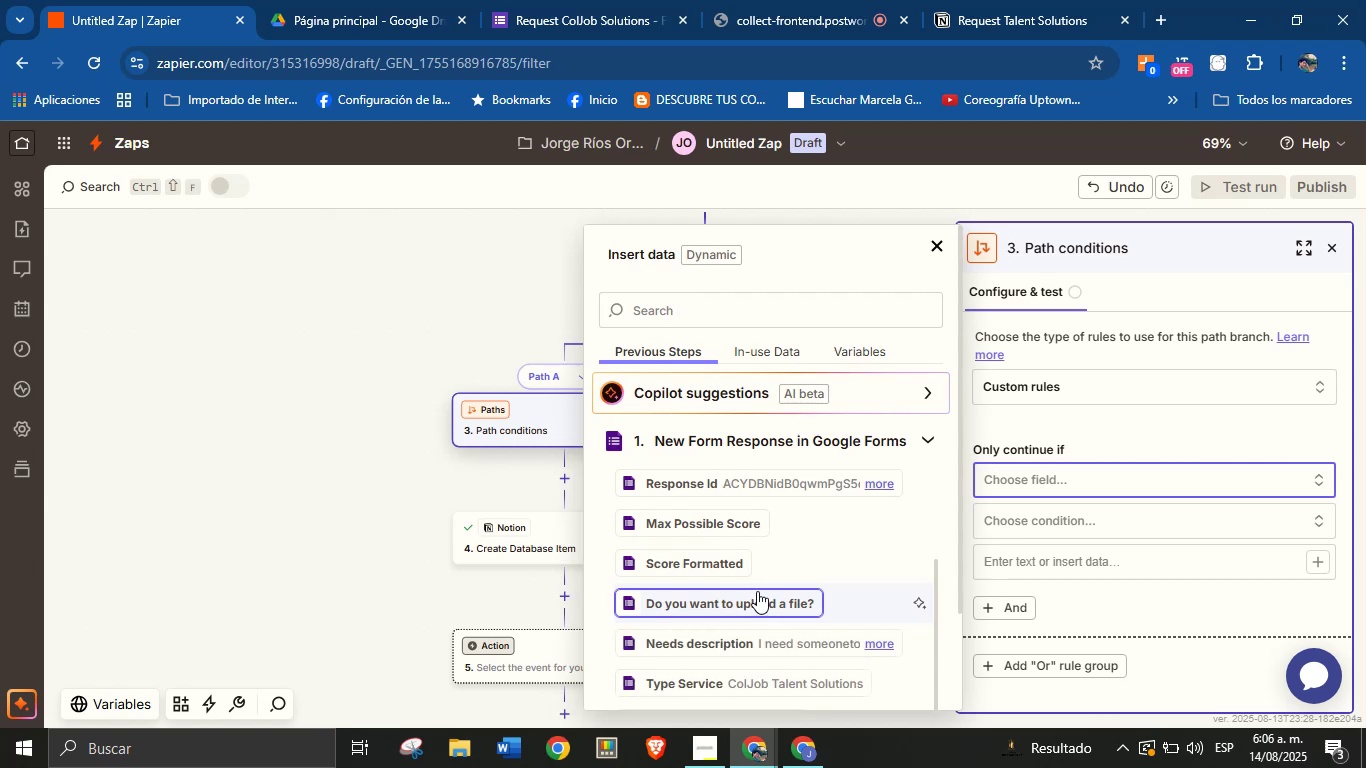 
scroll: coordinate [763, 555], scroll_direction: none, amount: 0.0
 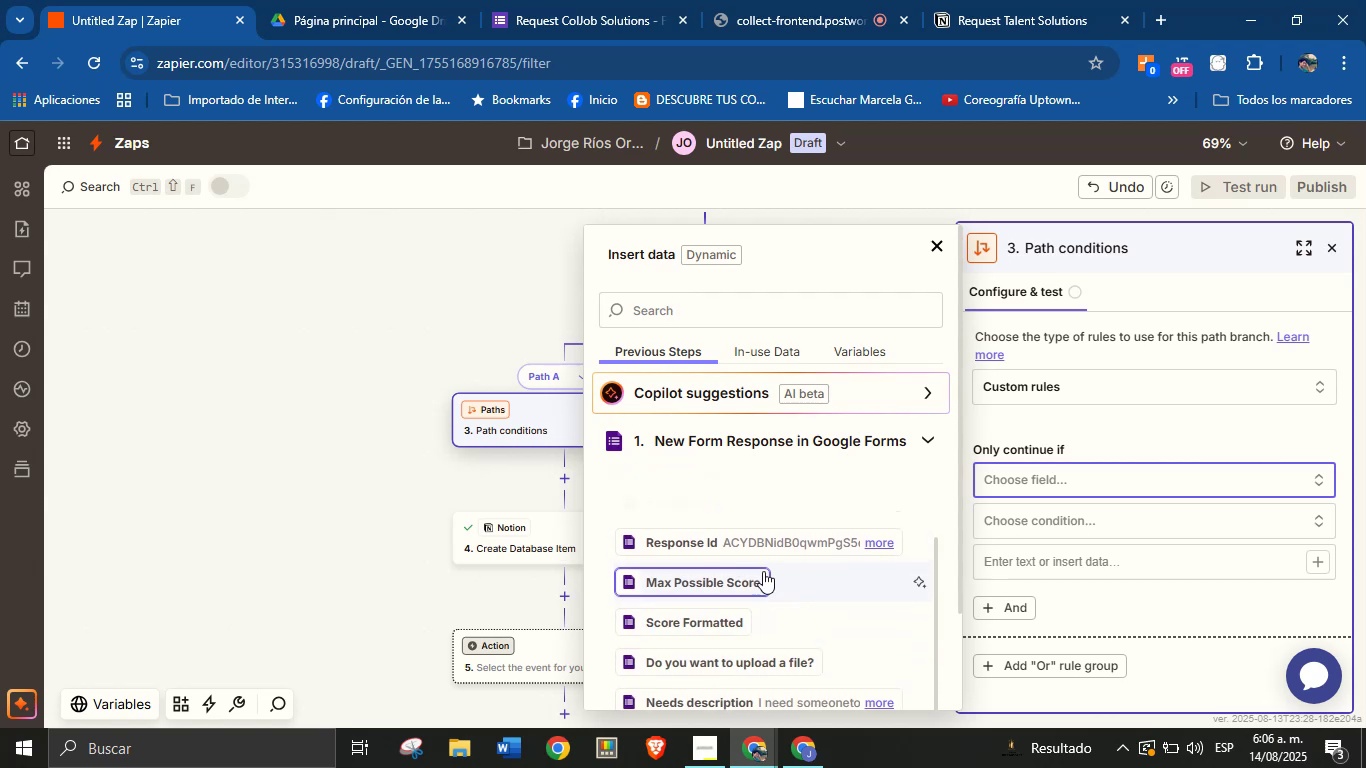 
scroll: coordinate [765, 582], scroll_direction: down, amount: 1.0
 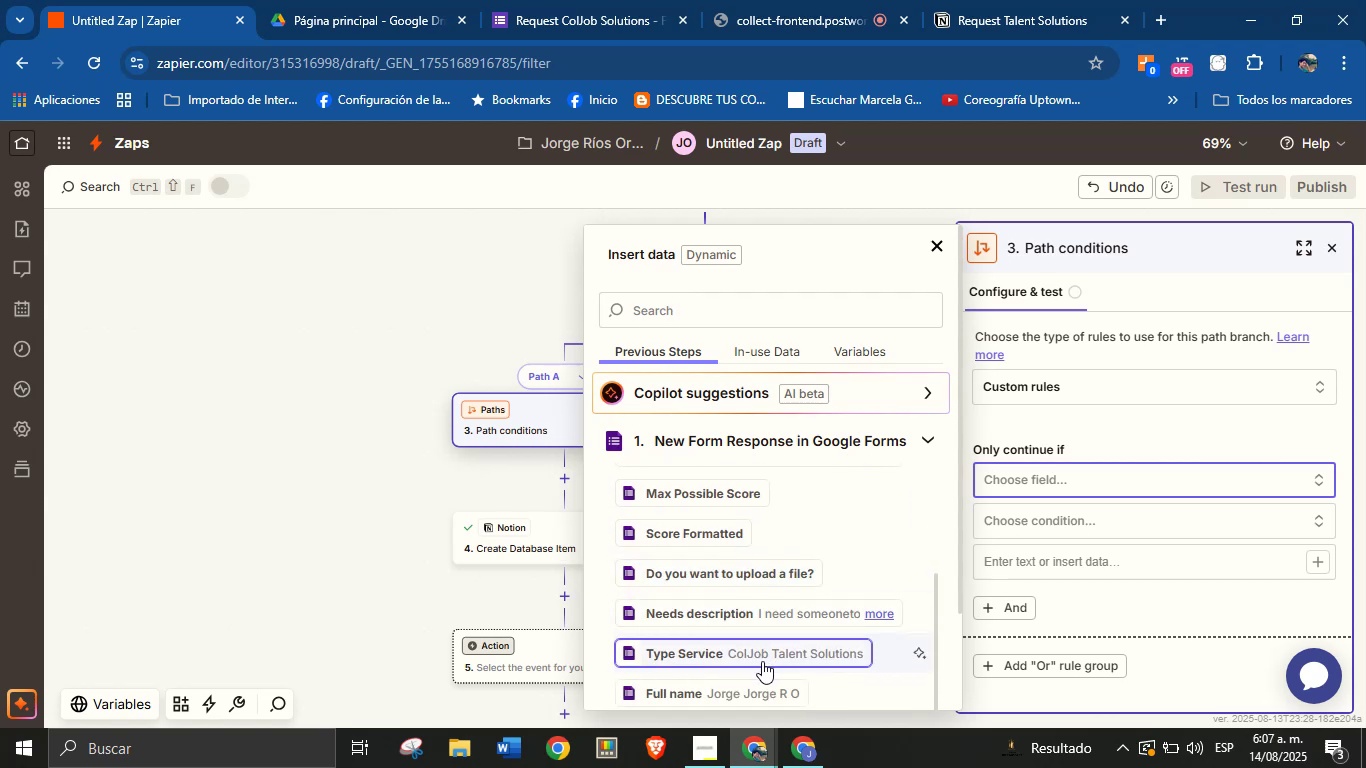 
left_click([762, 660])
 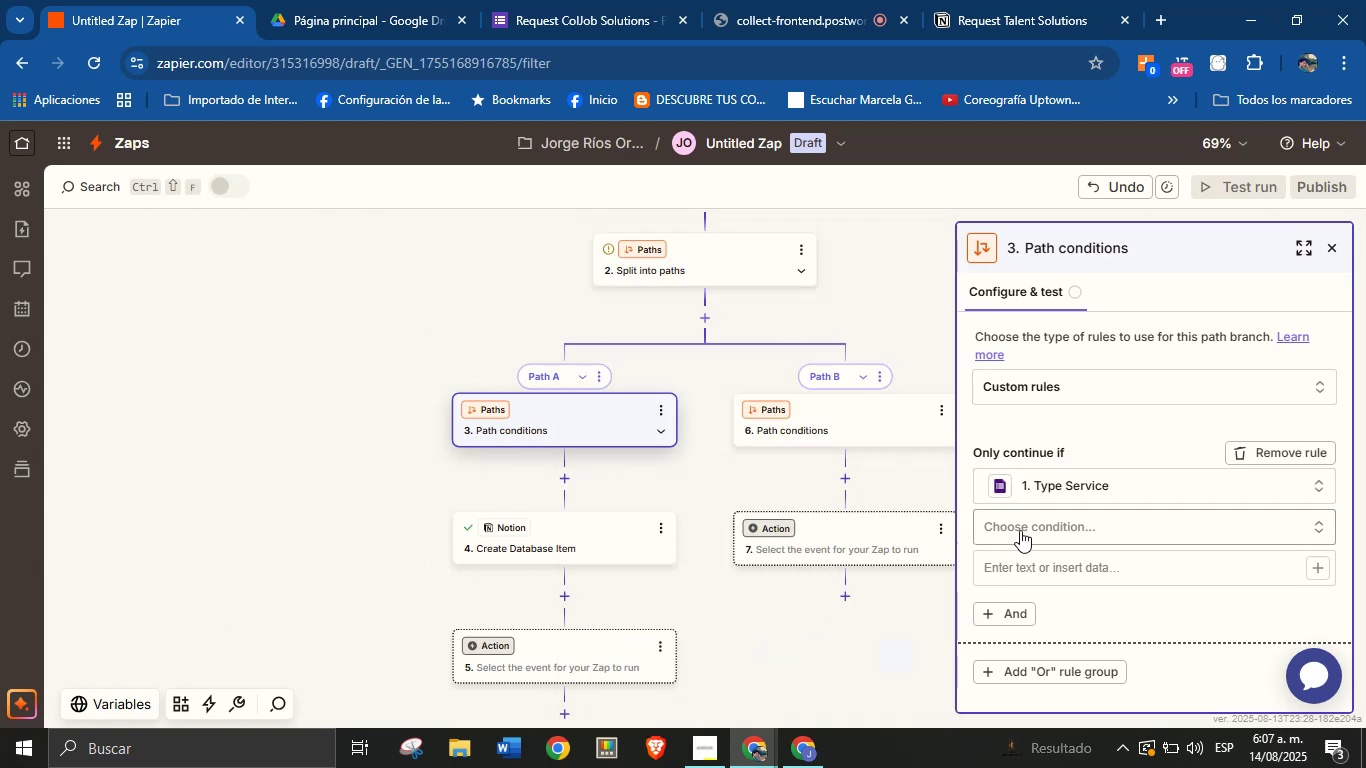 
mouse_move([1043, 542])
 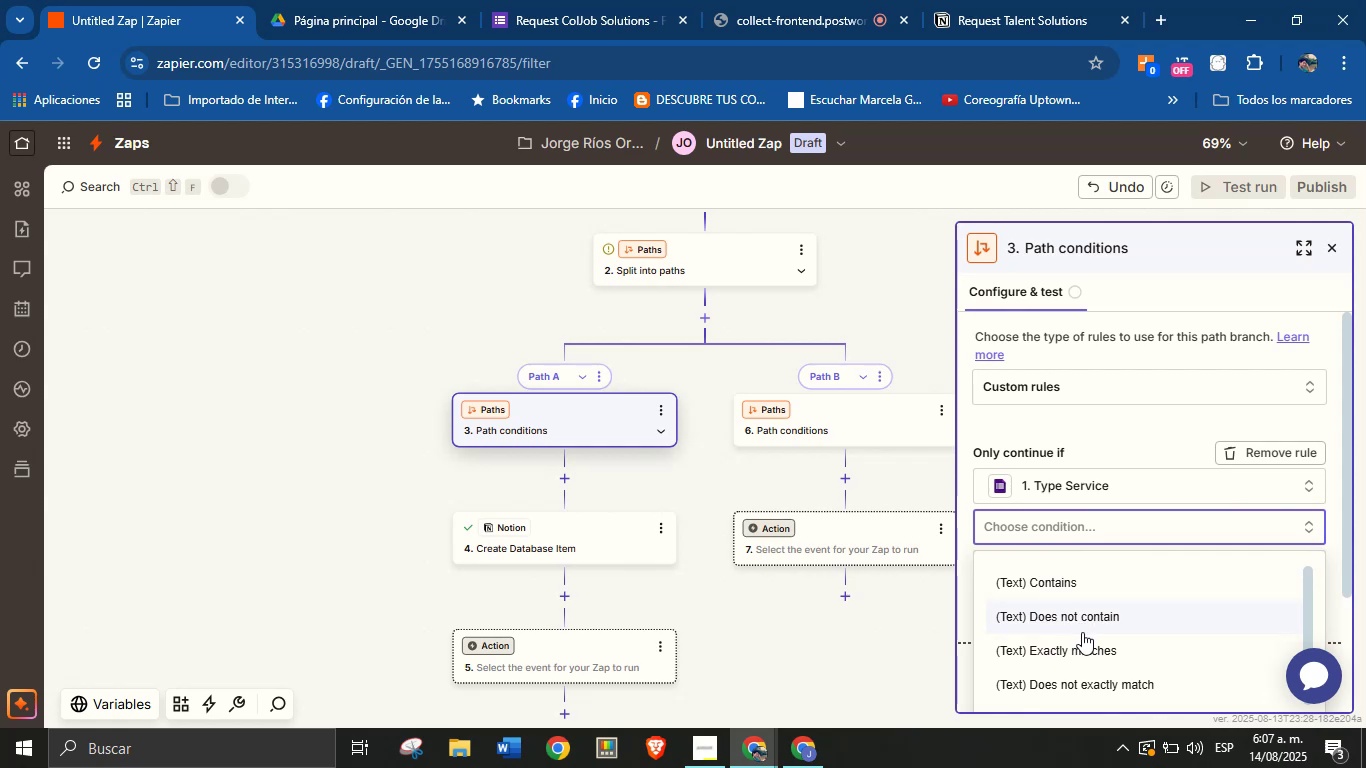 
left_click([1088, 651])
 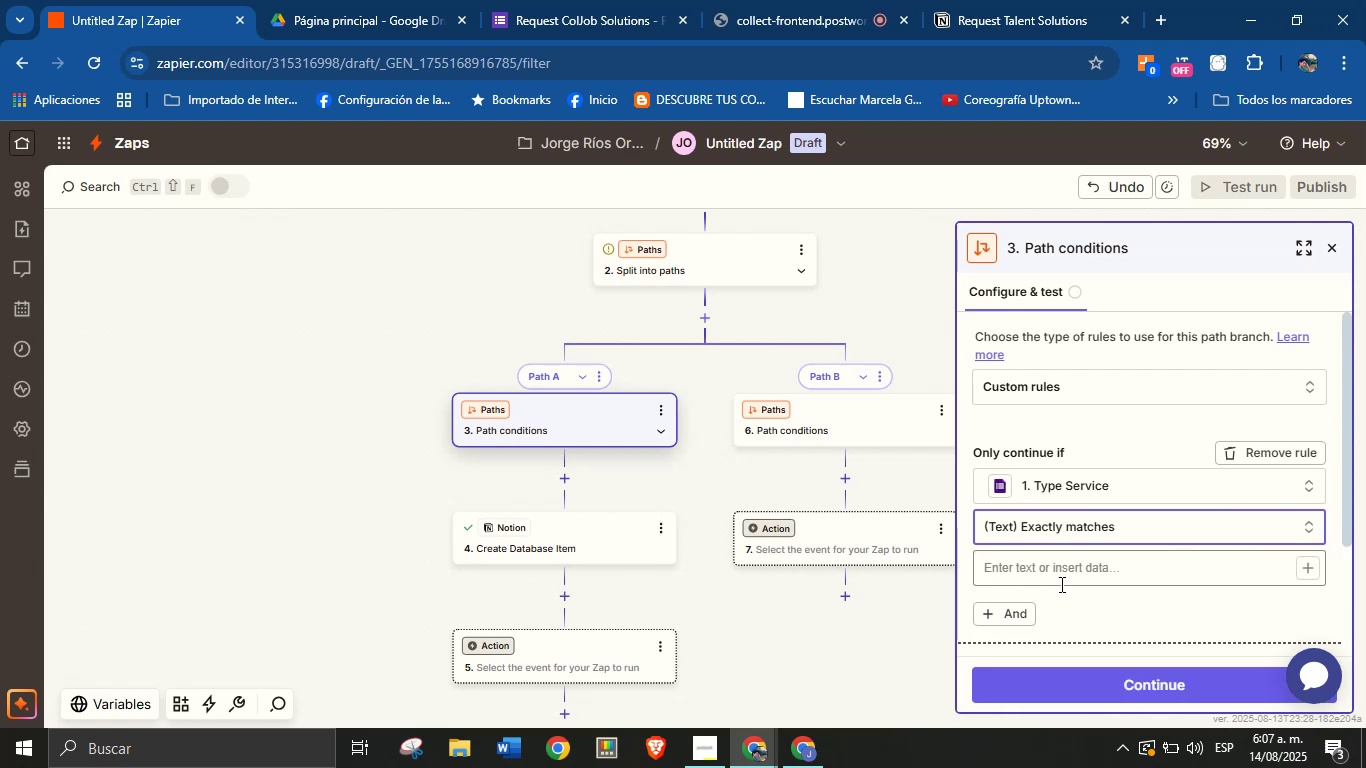 
left_click([1060, 579])
 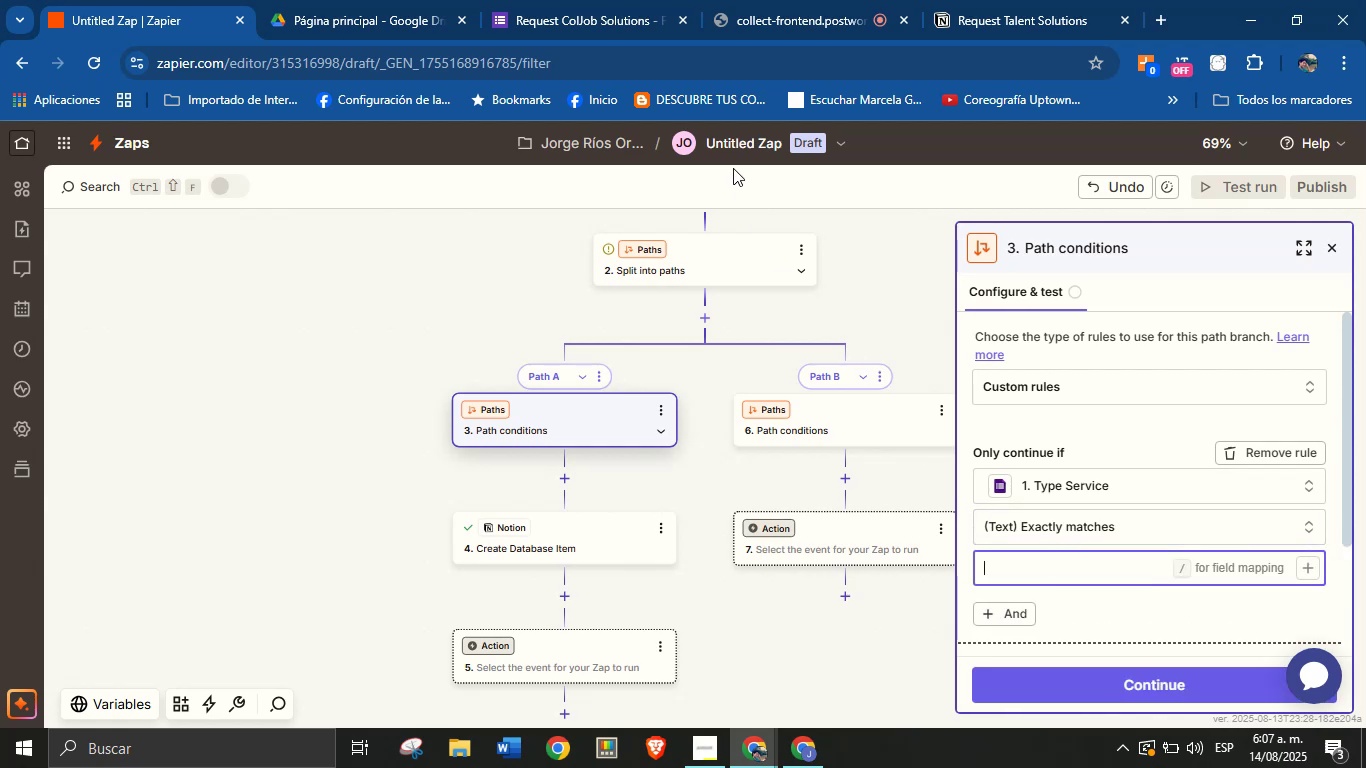 
left_click([622, 0])
 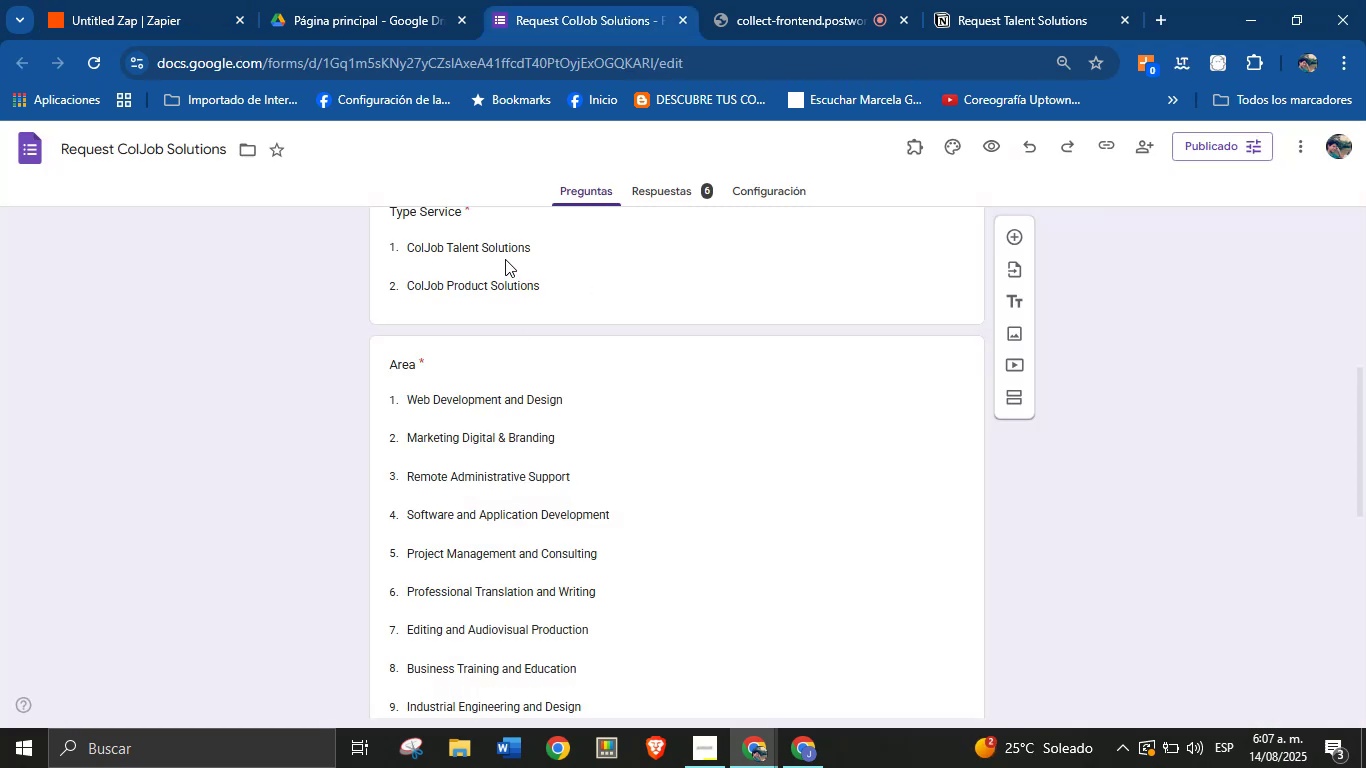 
double_click([514, 241])
 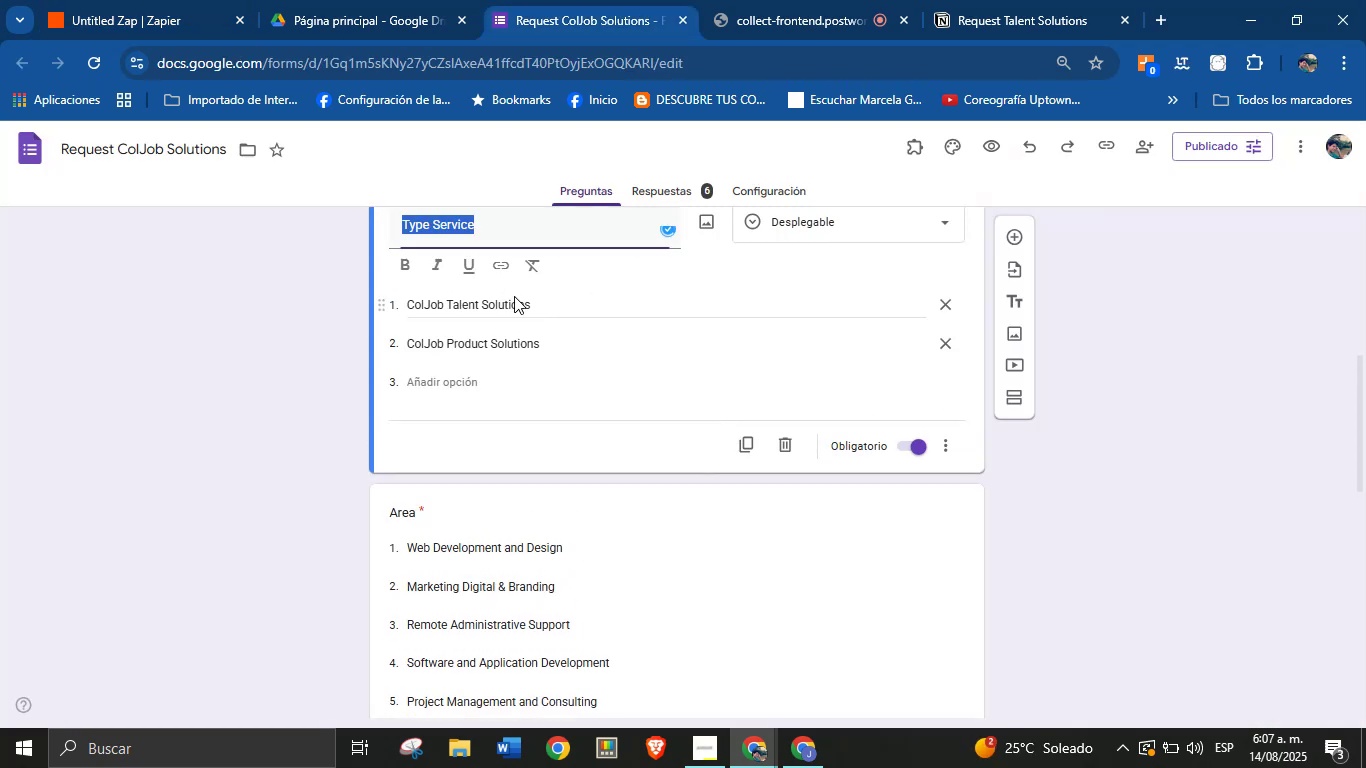 
left_click([368, 360])
 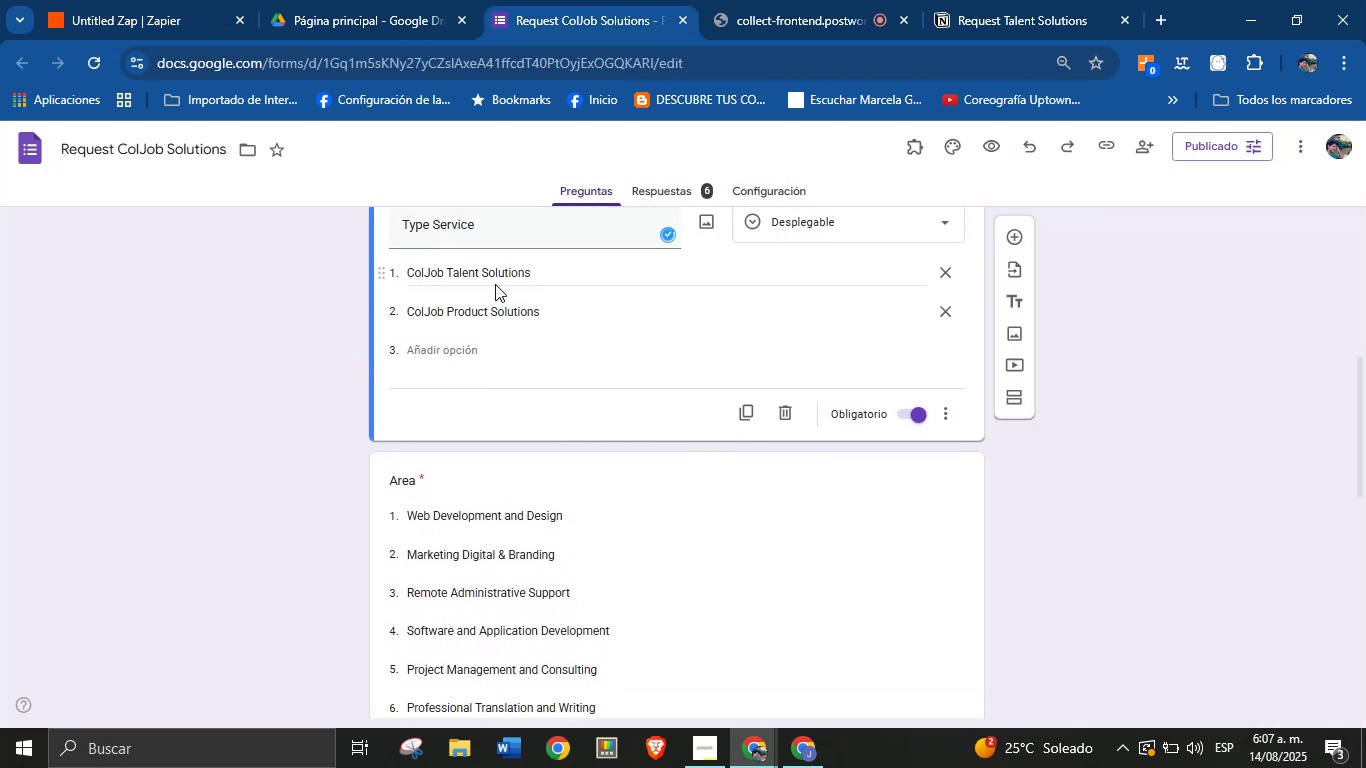 
double_click([504, 273])
 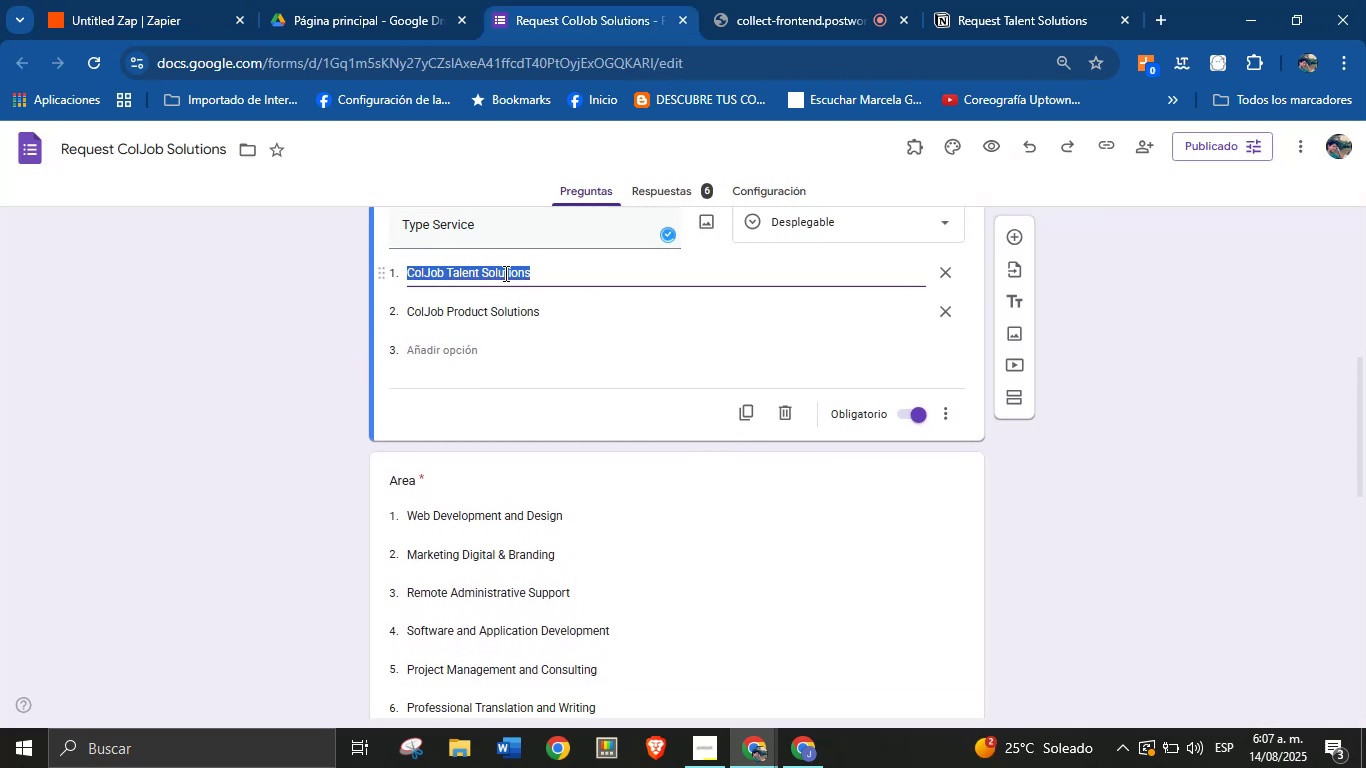 
hold_key(key=ControlLeft, duration=0.75)
 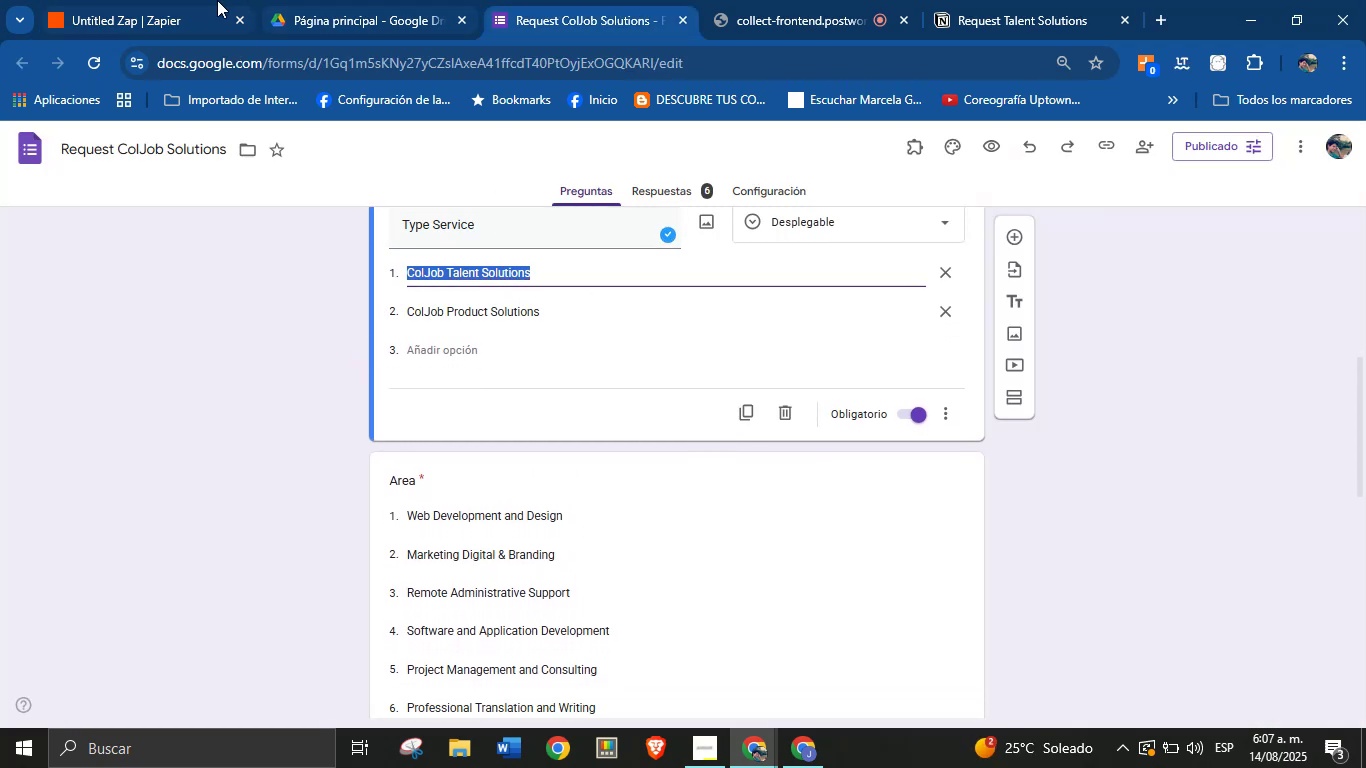 
hold_key(key=C, duration=0.37)
 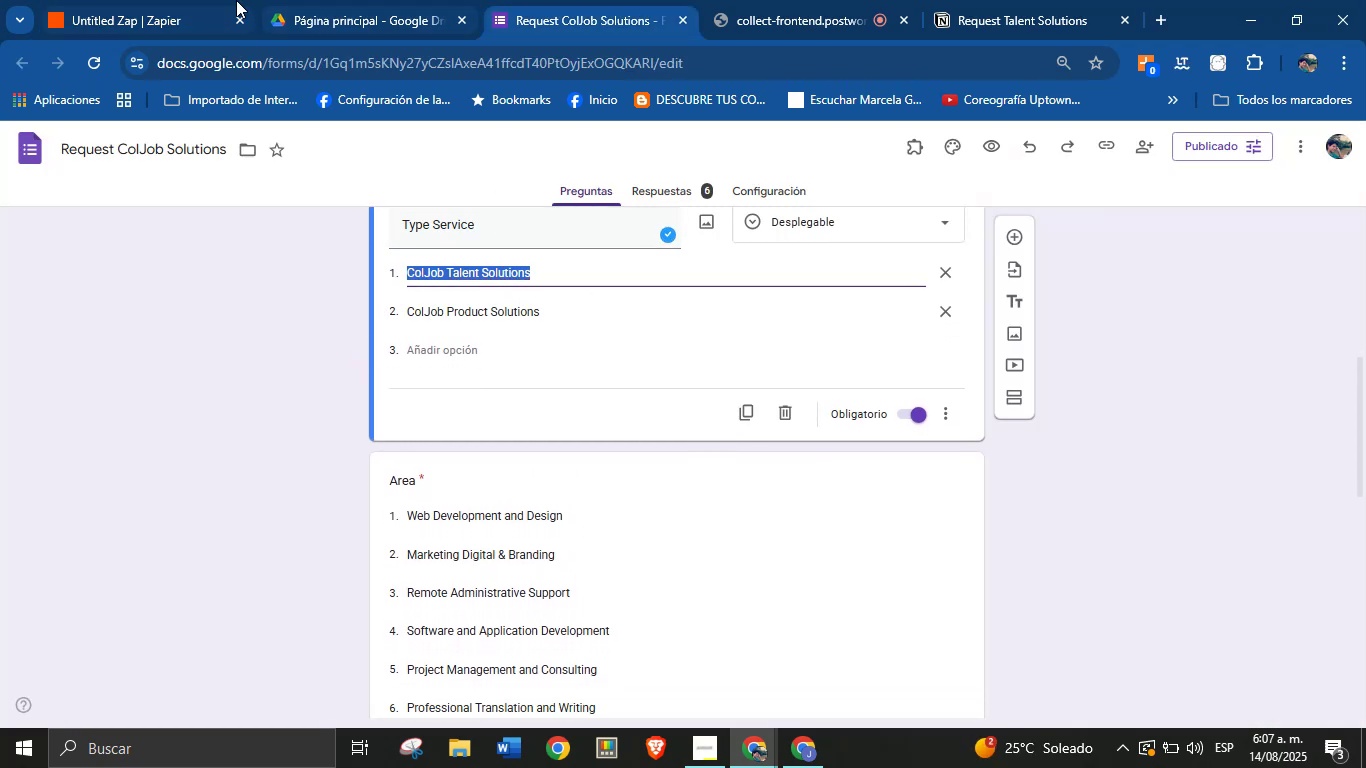 
left_click([188, 0])
 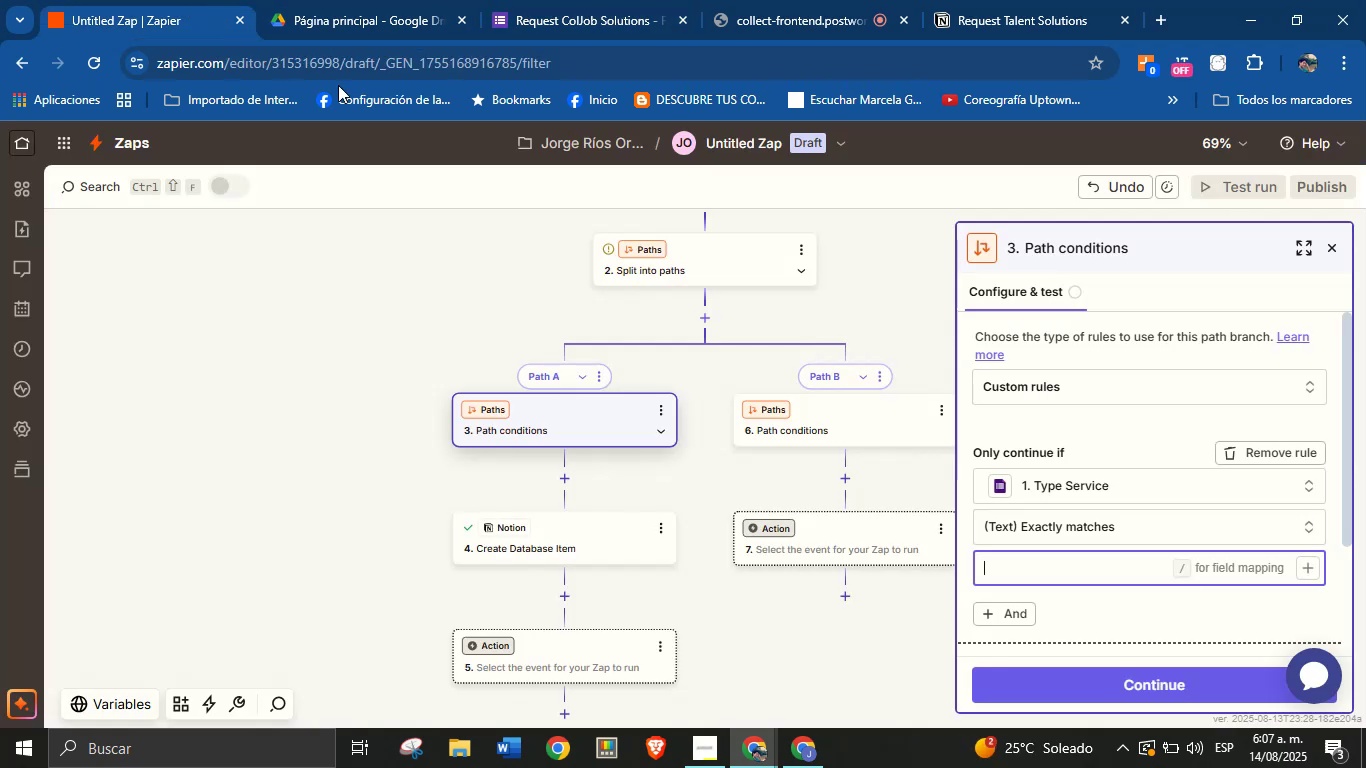 
key(Control+V)
 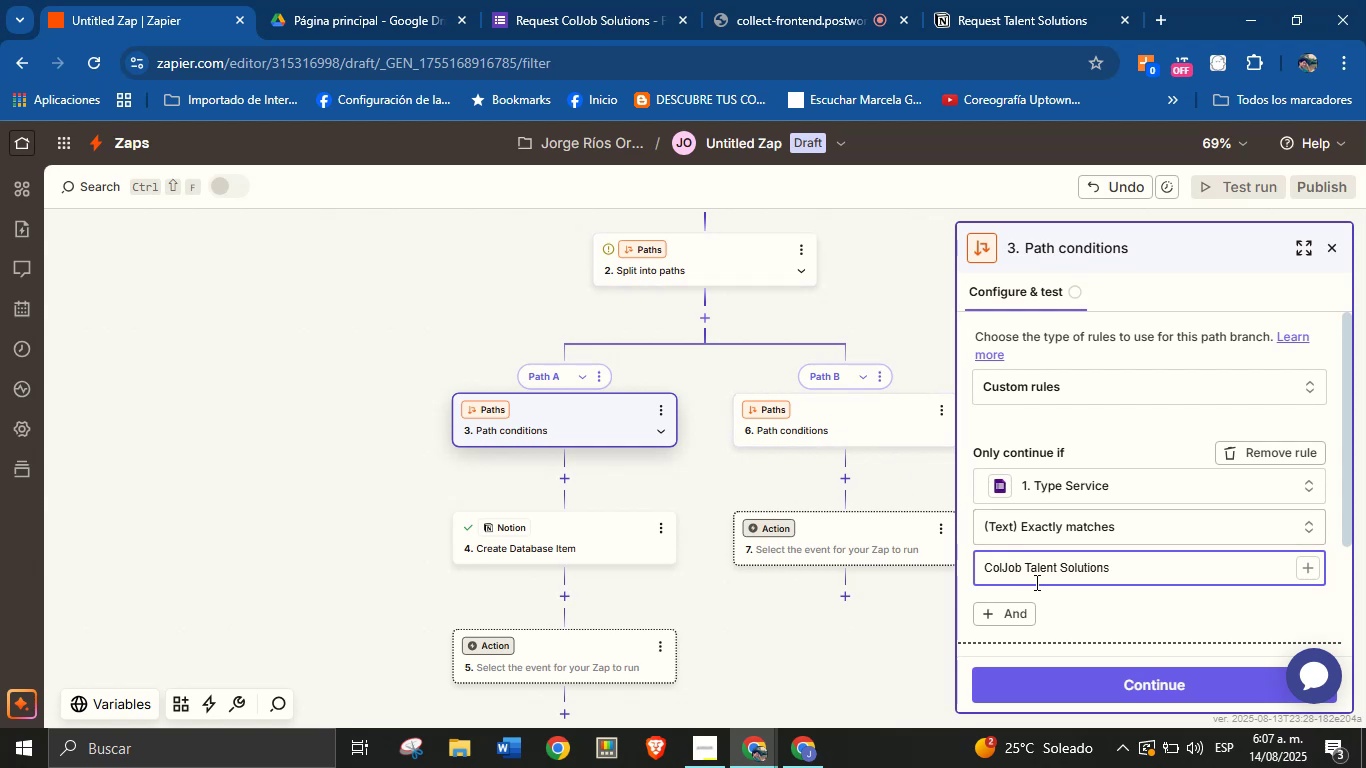 
left_click([1098, 608])
 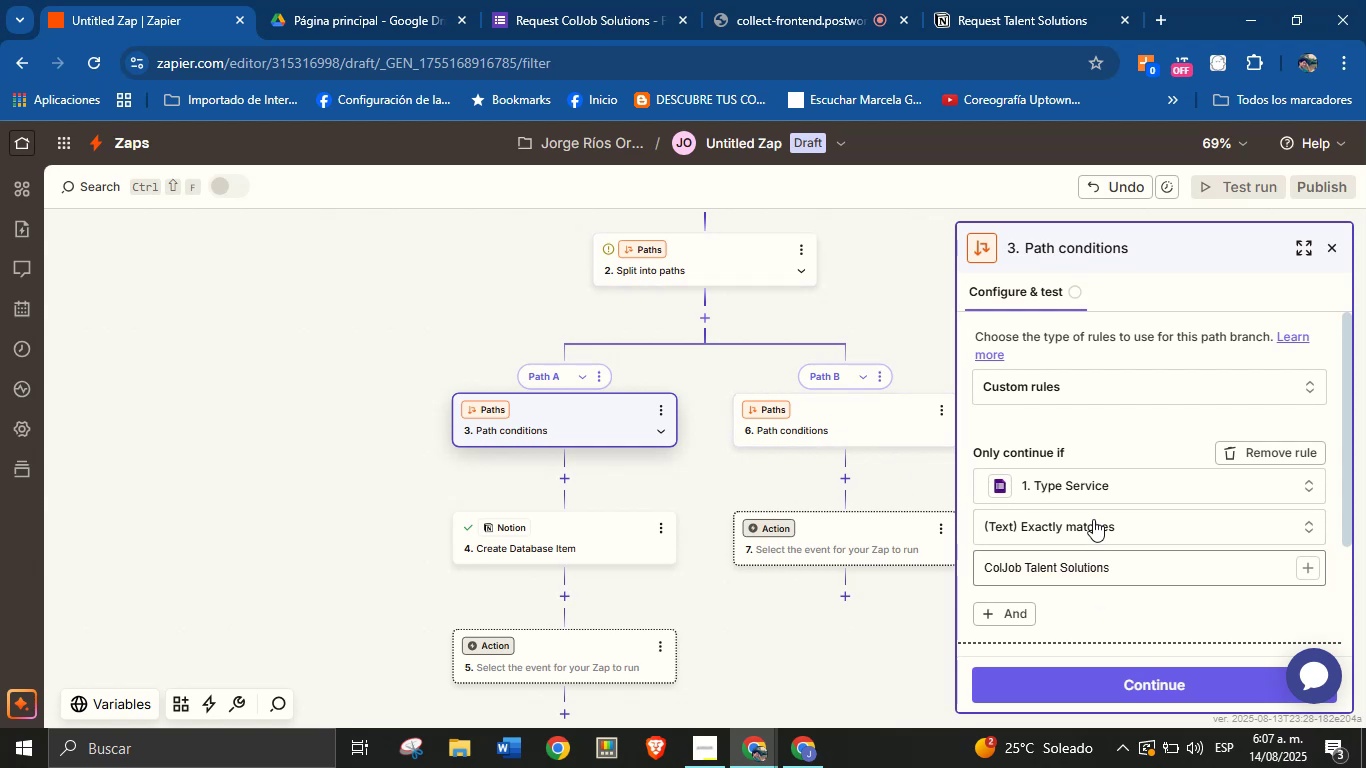 
scroll: coordinate [1128, 455], scroll_direction: down, amount: 3.0
 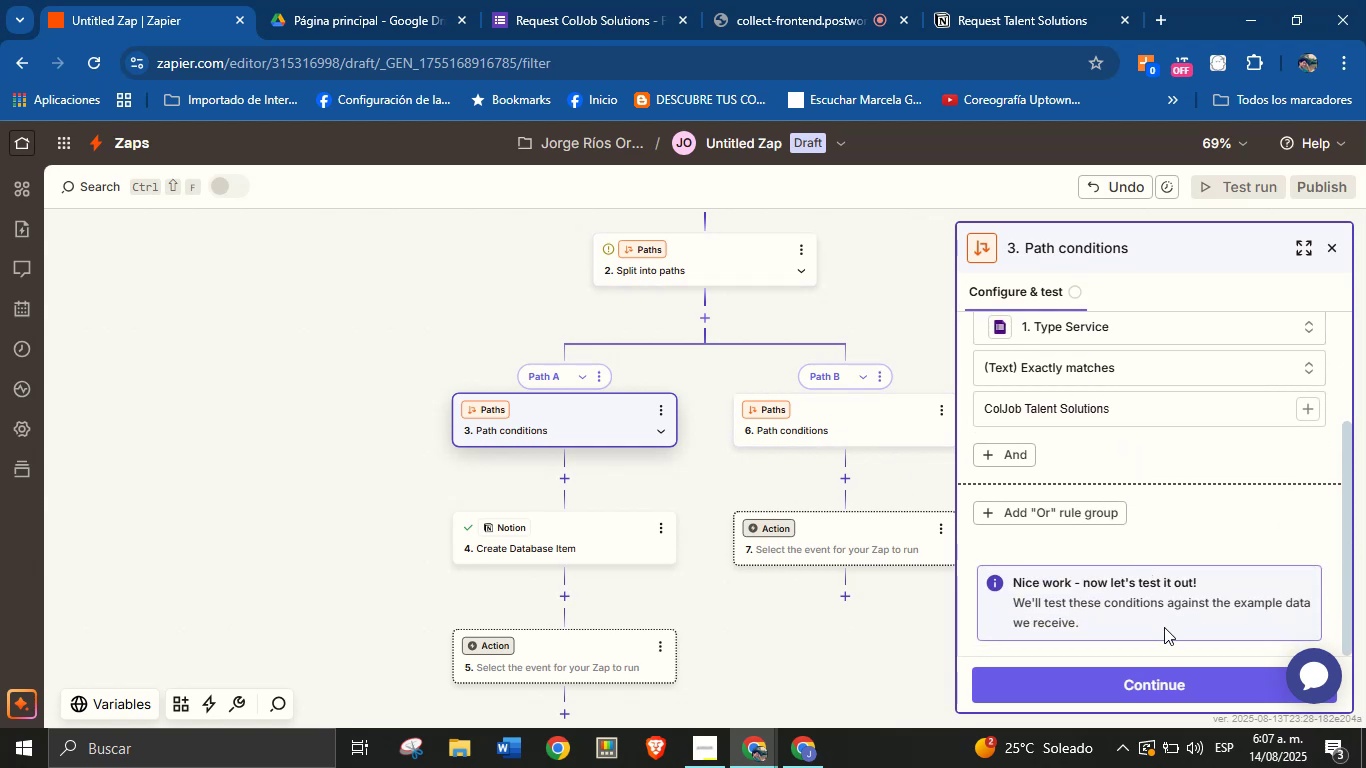 
left_click([1166, 672])
 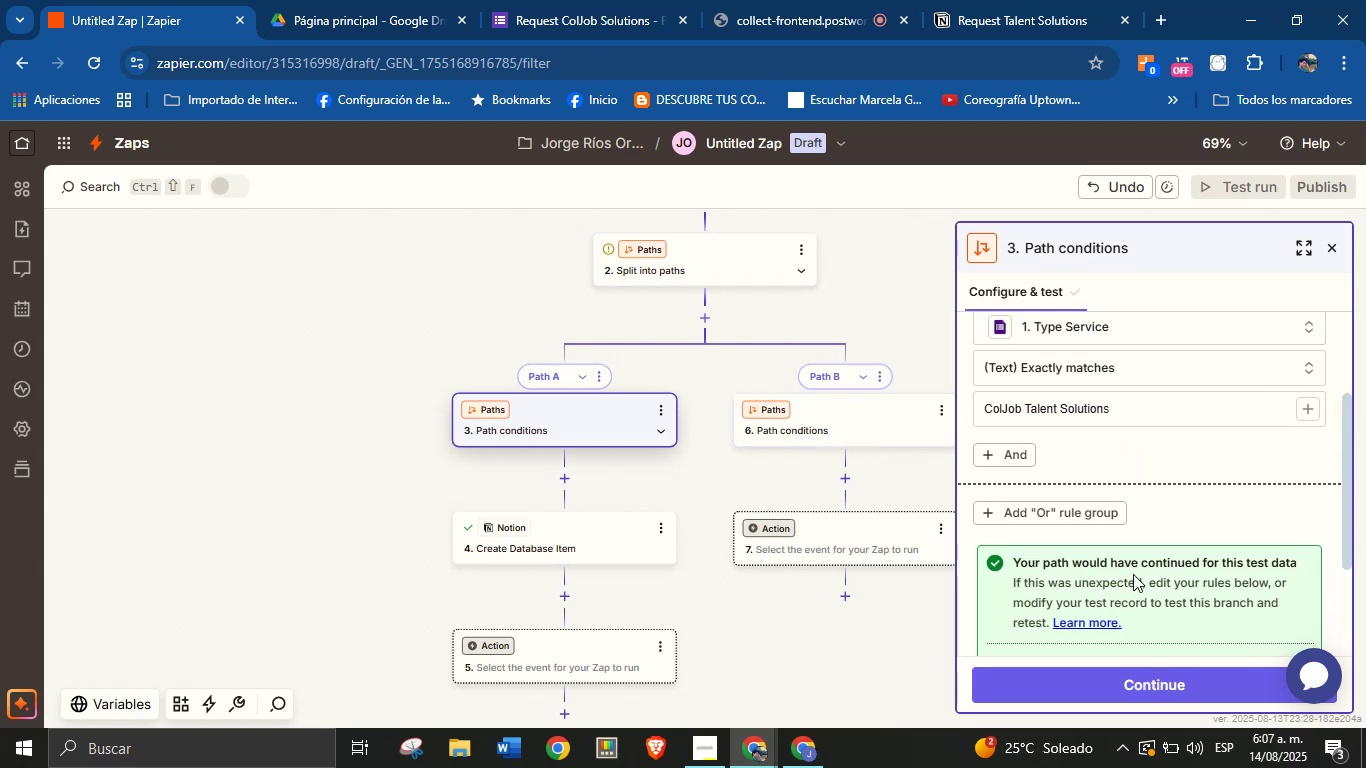 
scroll: coordinate [1143, 502], scroll_direction: down, amount: 2.0
 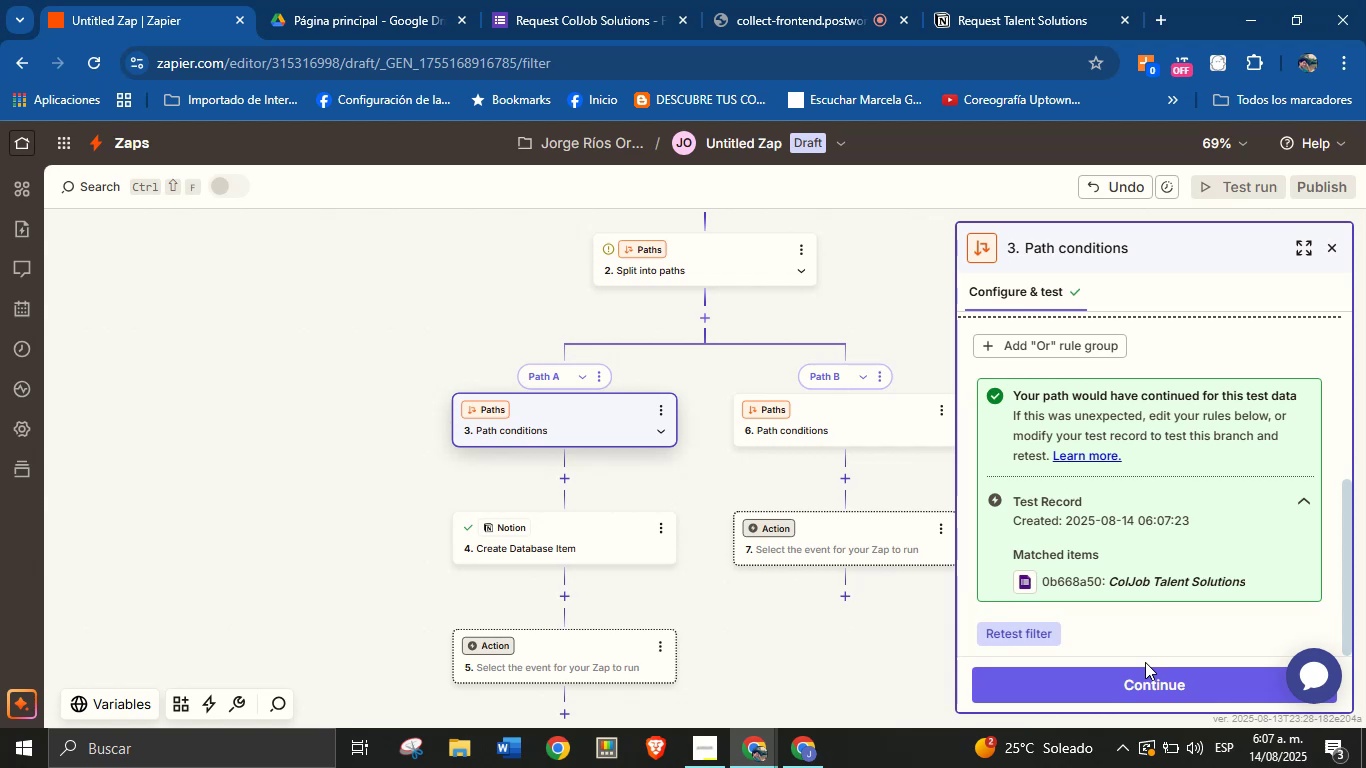 
wait(5.25)
 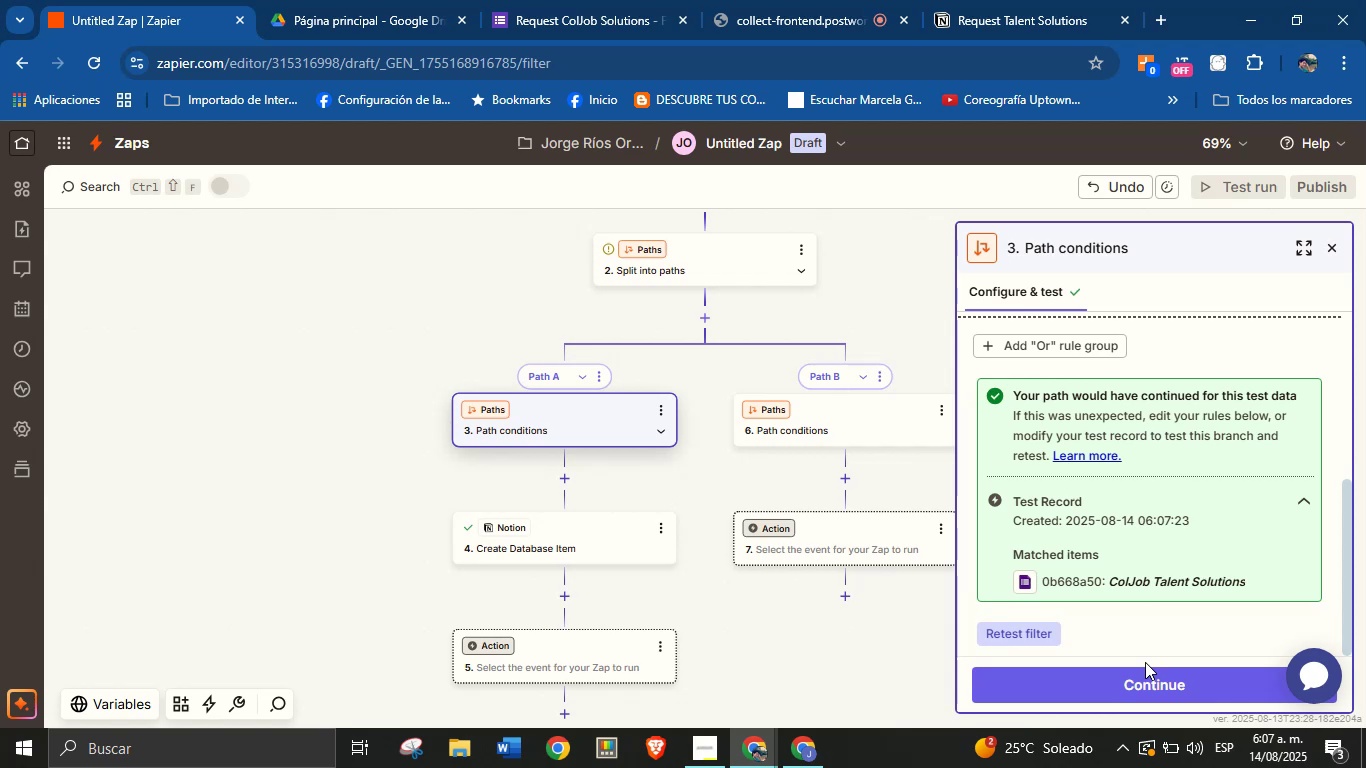 
left_click([1125, 689])
 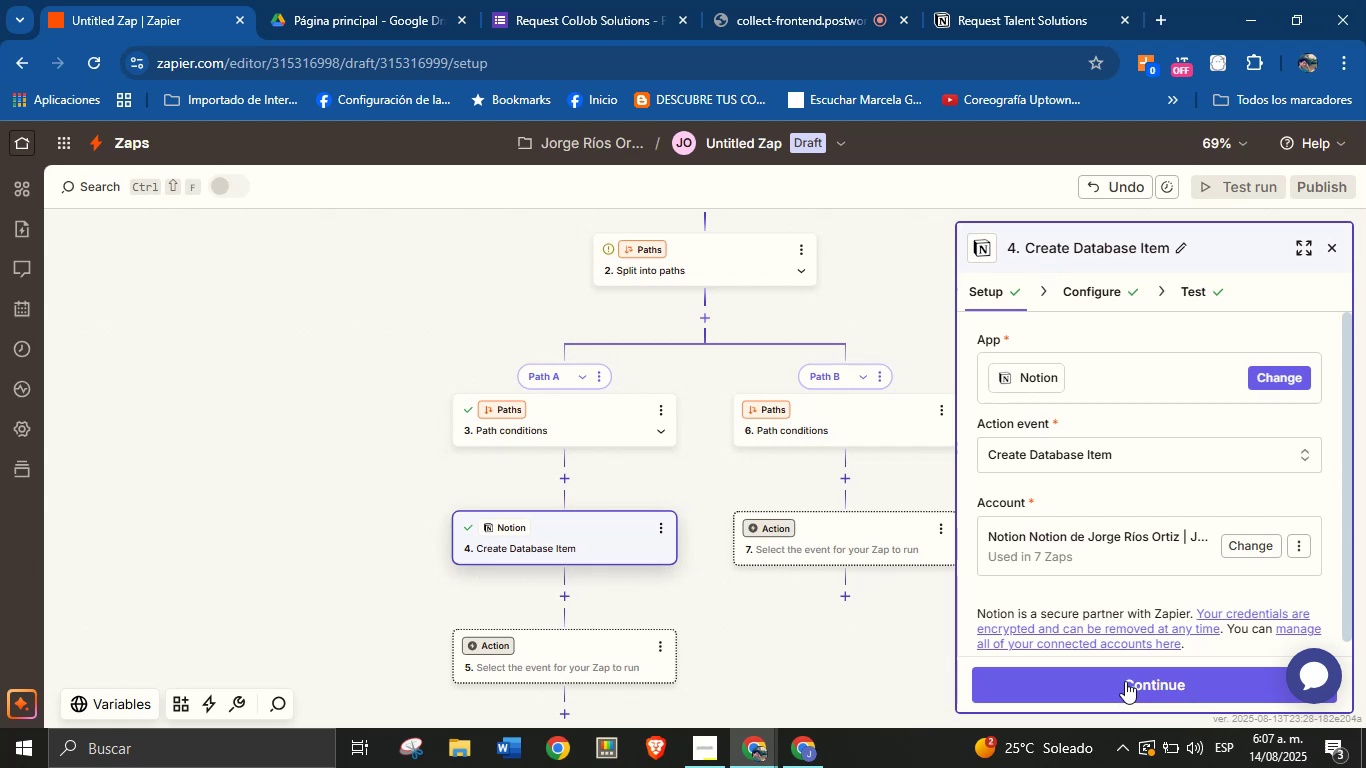 
wait(7.97)
 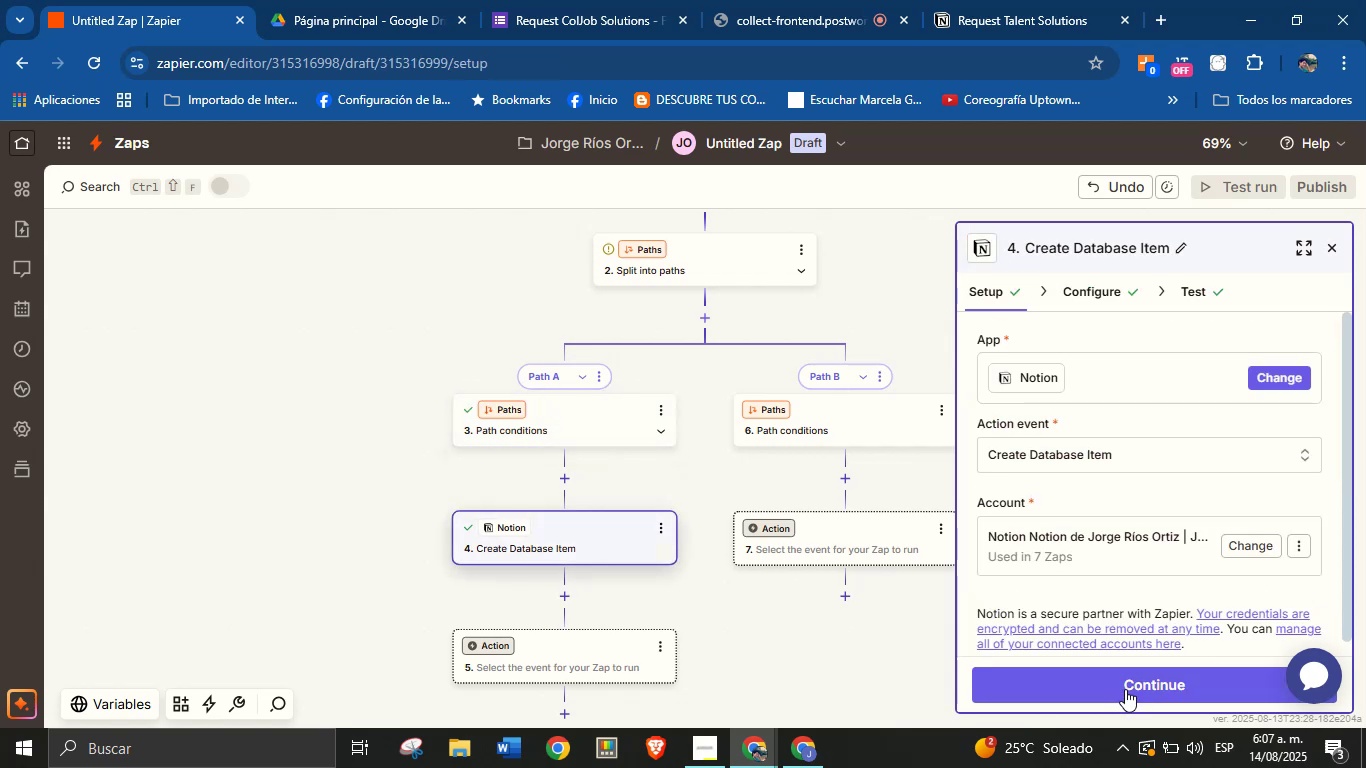 
scroll: coordinate [1110, 564], scroll_direction: up, amount: 3.0
 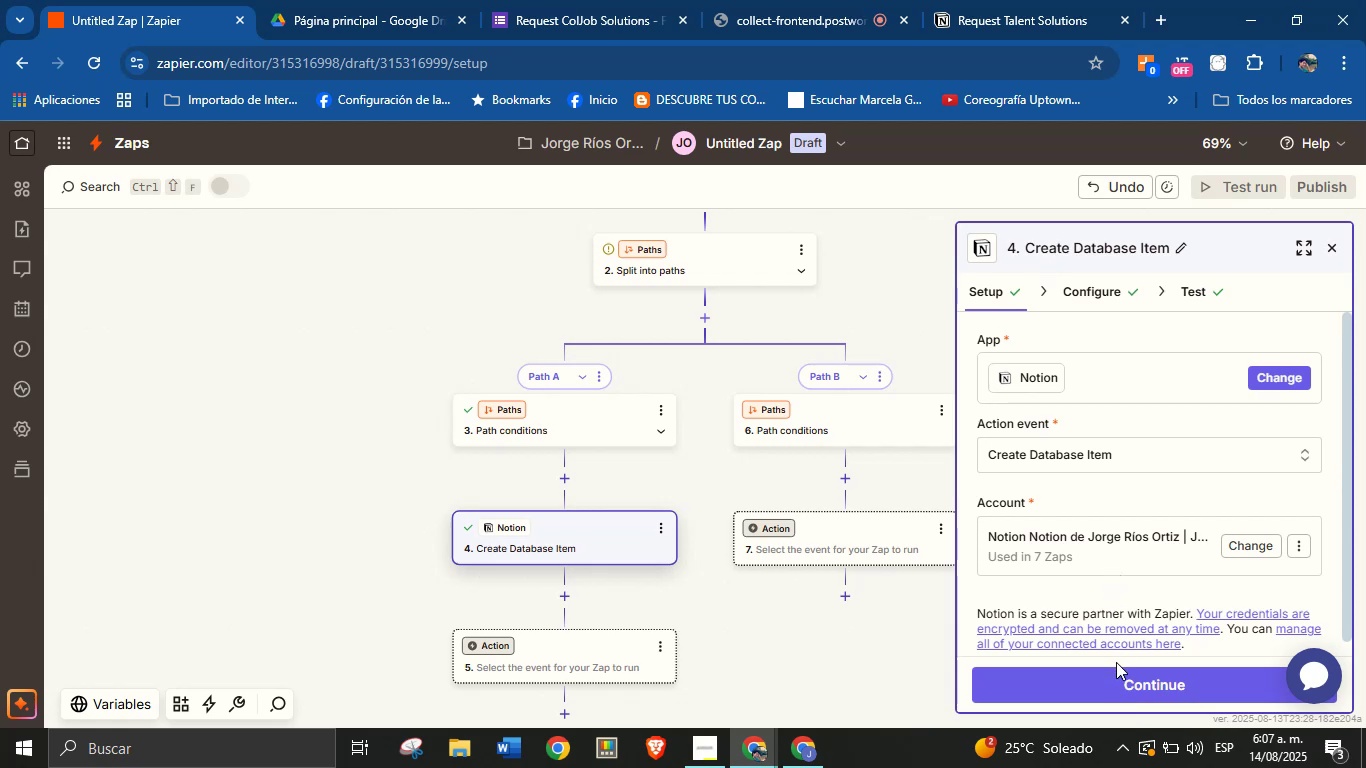 
left_click([1119, 674])
 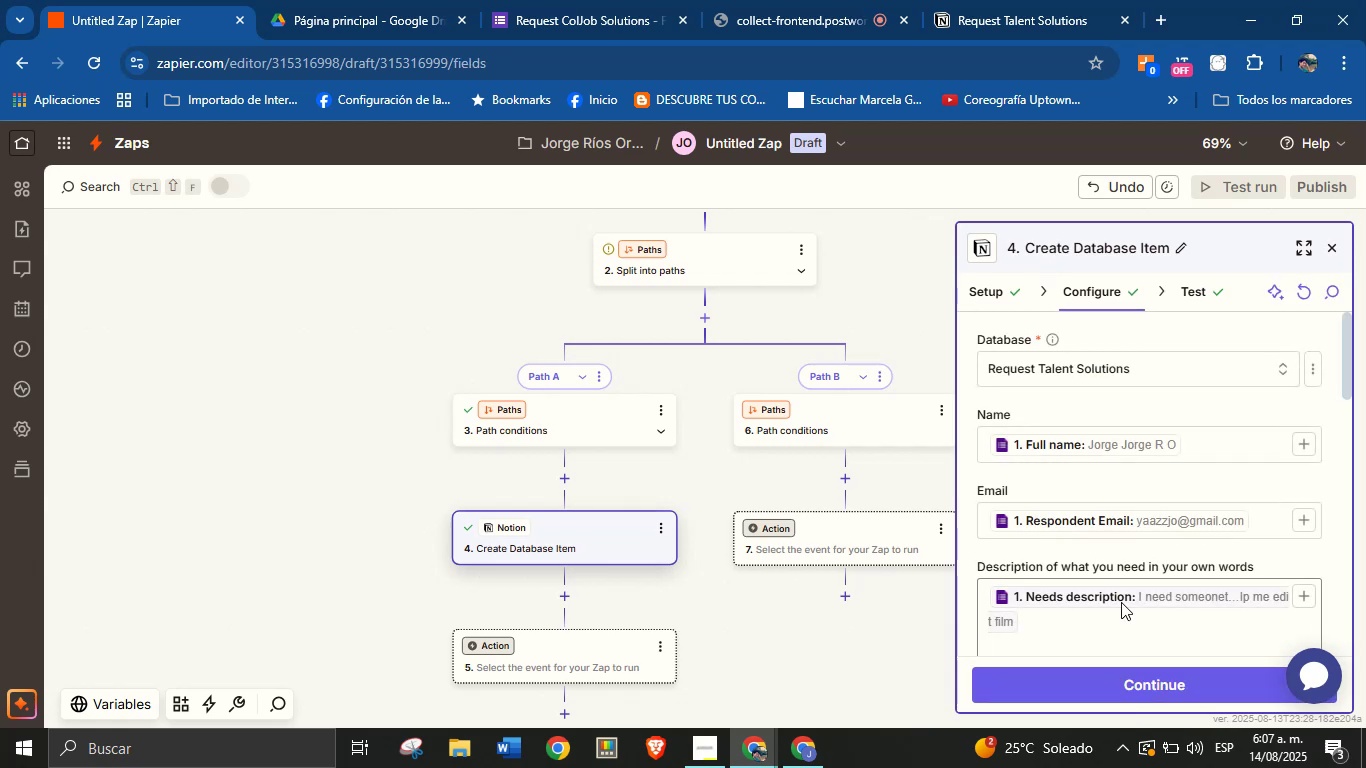 
wait(10.9)
 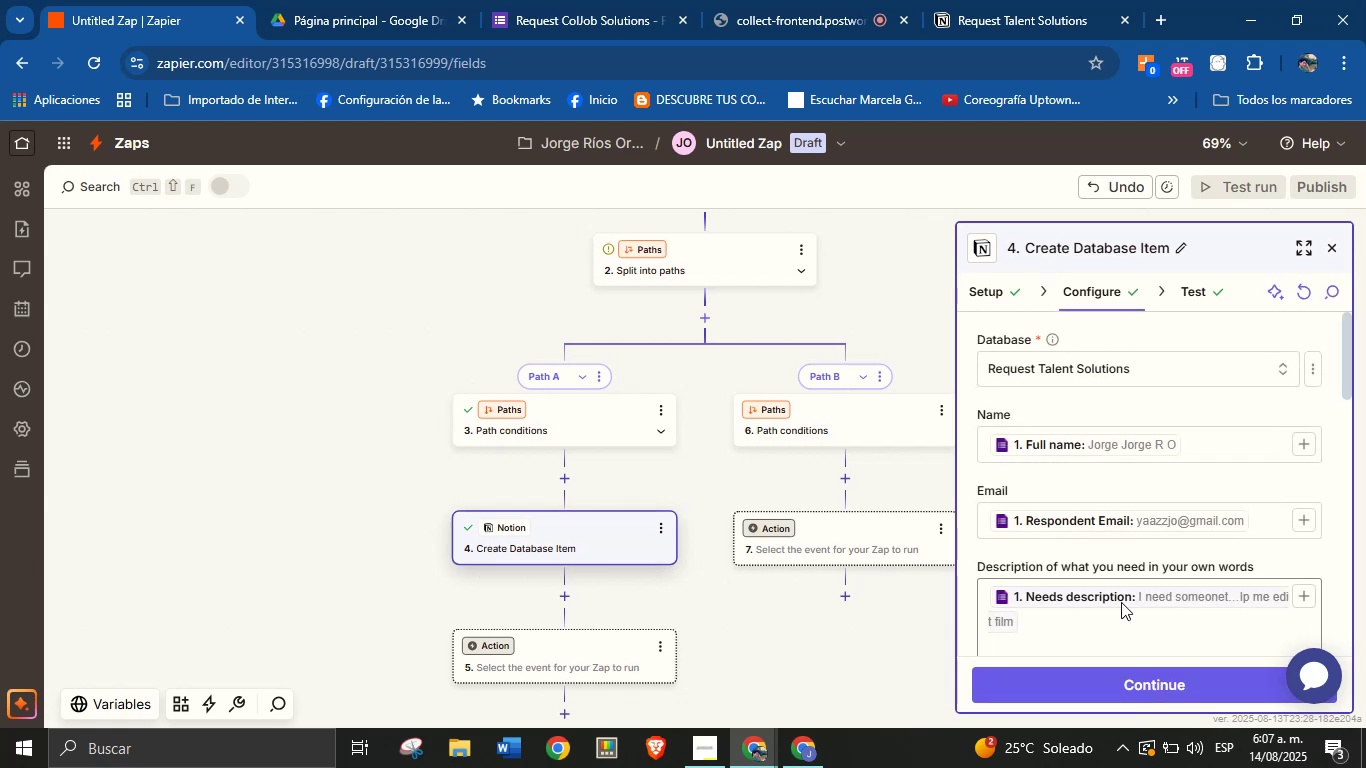 
scroll: coordinate [1123, 477], scroll_direction: down, amount: 3.0
 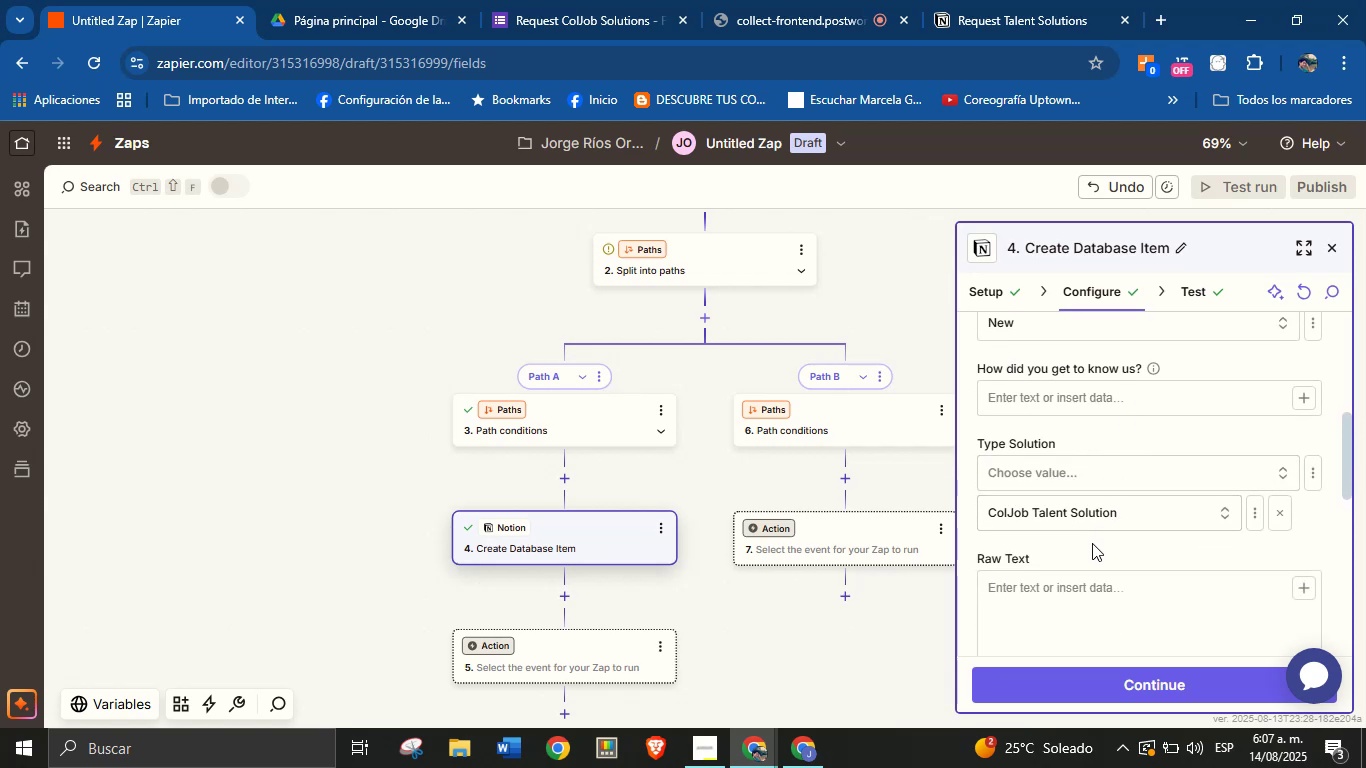 
scroll: coordinate [1097, 436], scroll_direction: up, amount: 4.0
 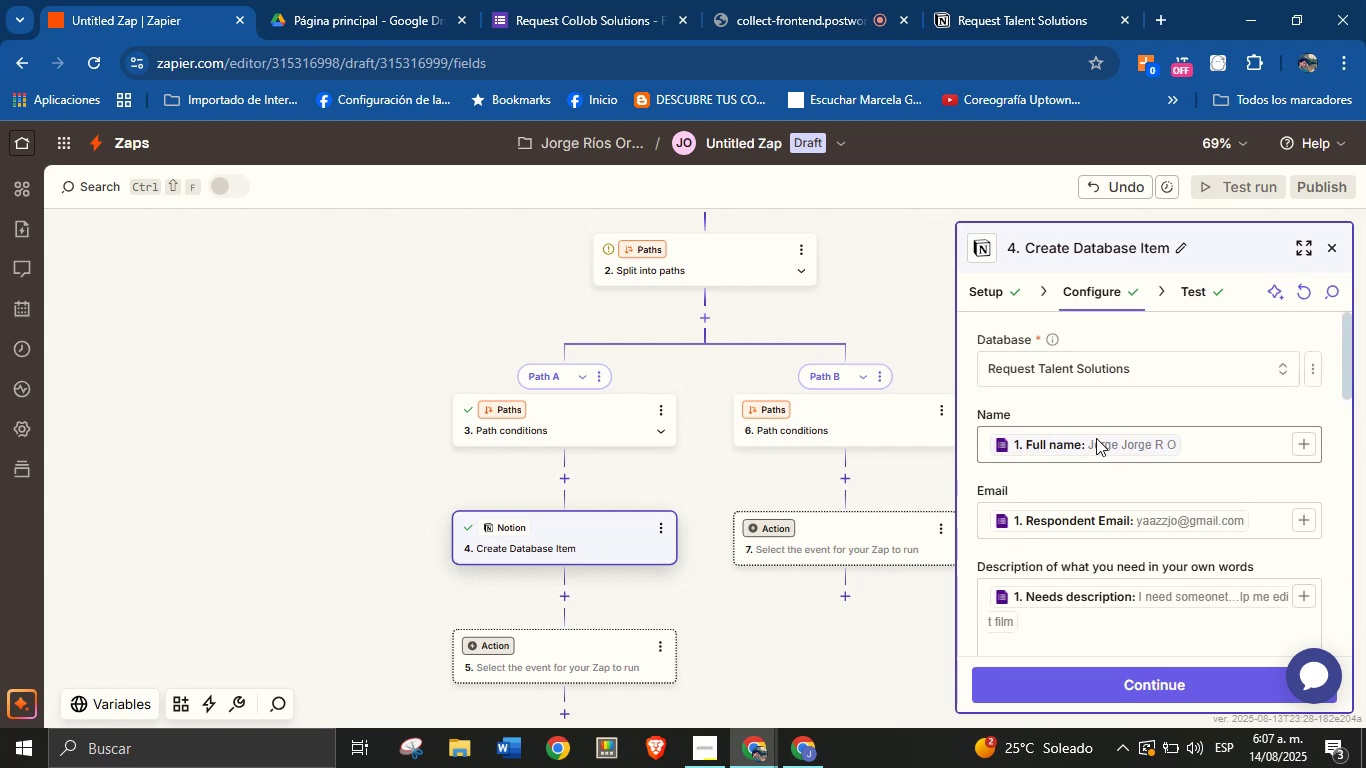 
scroll: coordinate [1096, 438], scroll_direction: down, amount: 1.0
 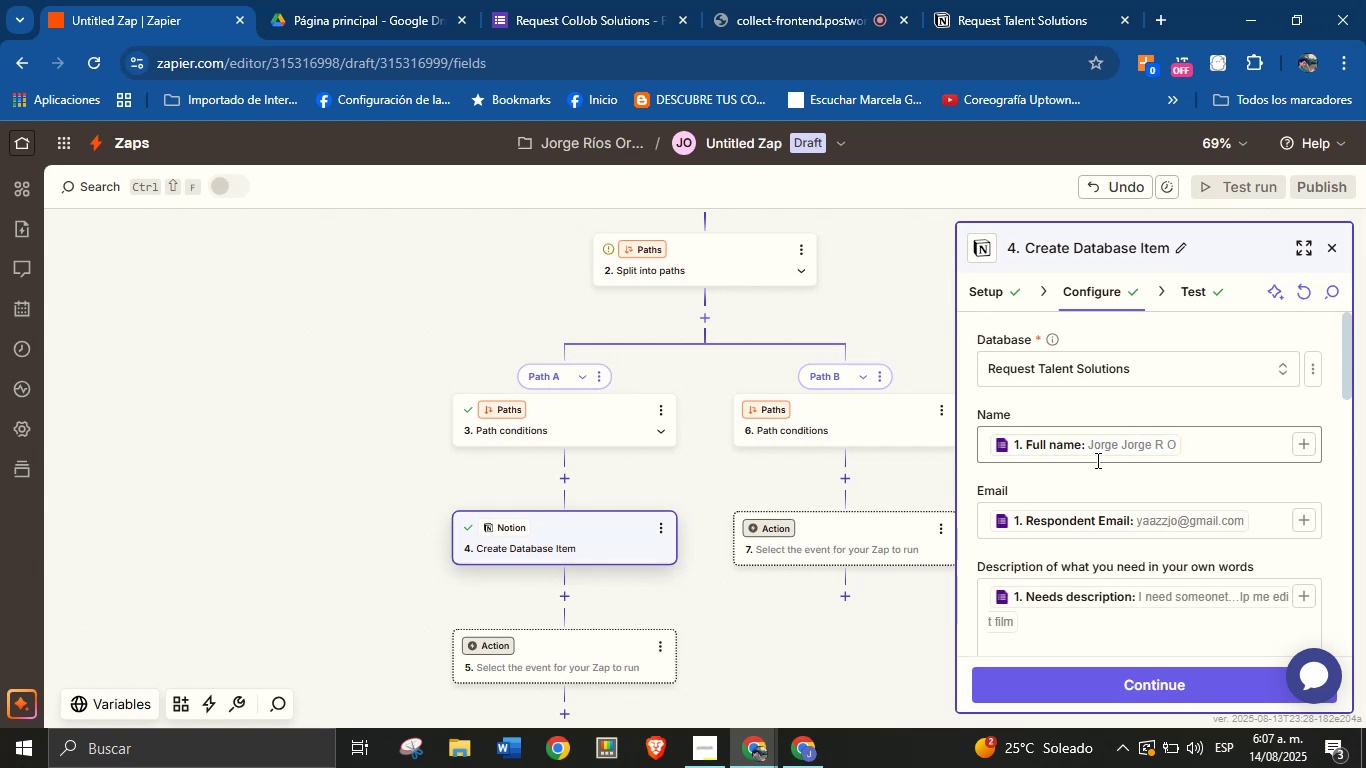 
scroll: coordinate [1091, 478], scroll_direction: none, amount: 0.0
 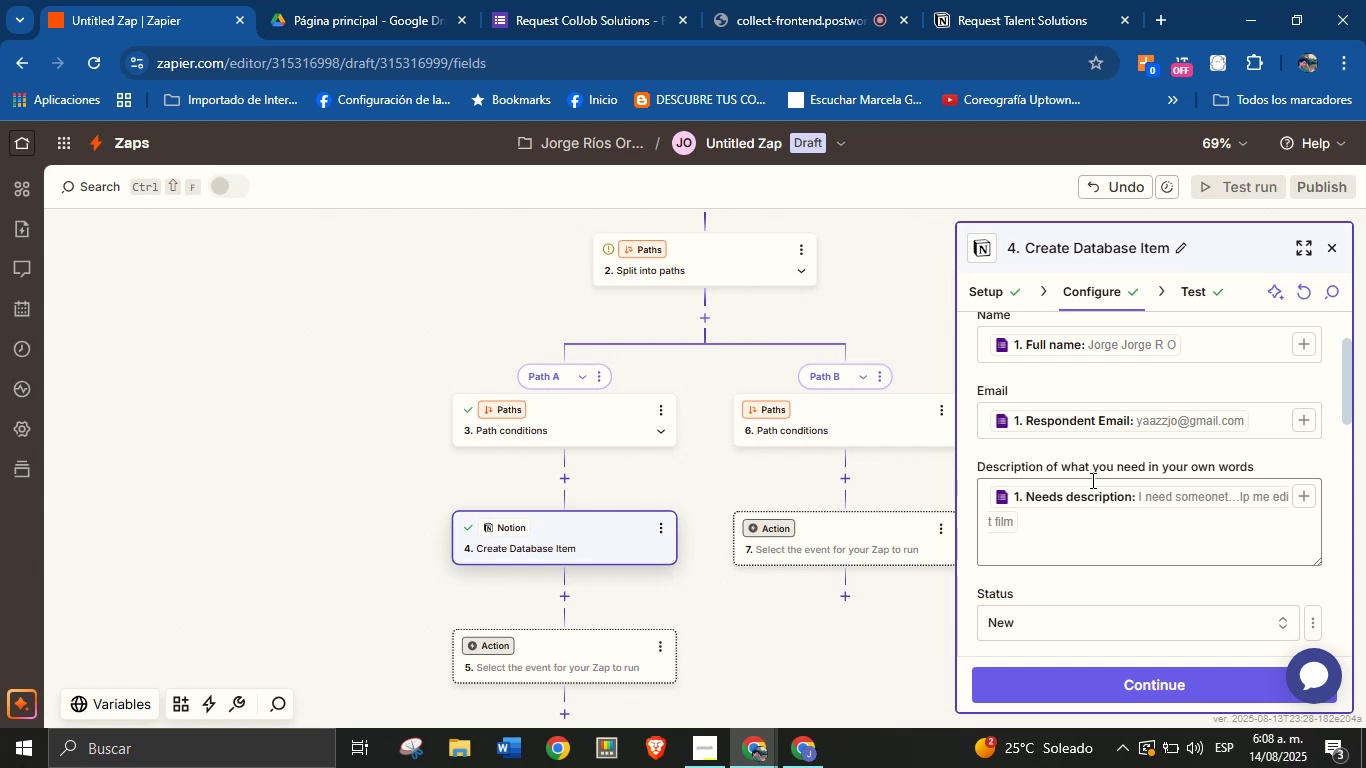 
wait(15.45)
 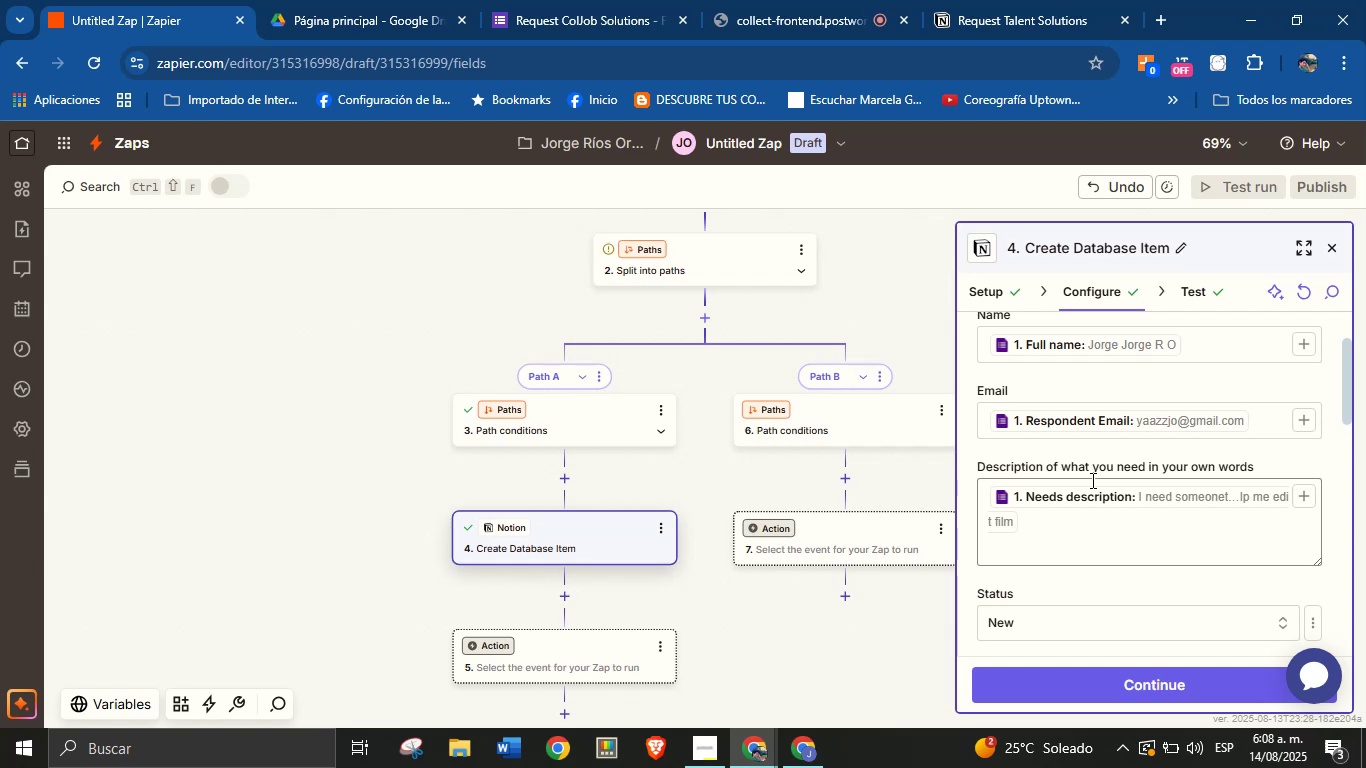 
scroll: coordinate [1137, 524], scroll_direction: down, amount: 2.0
 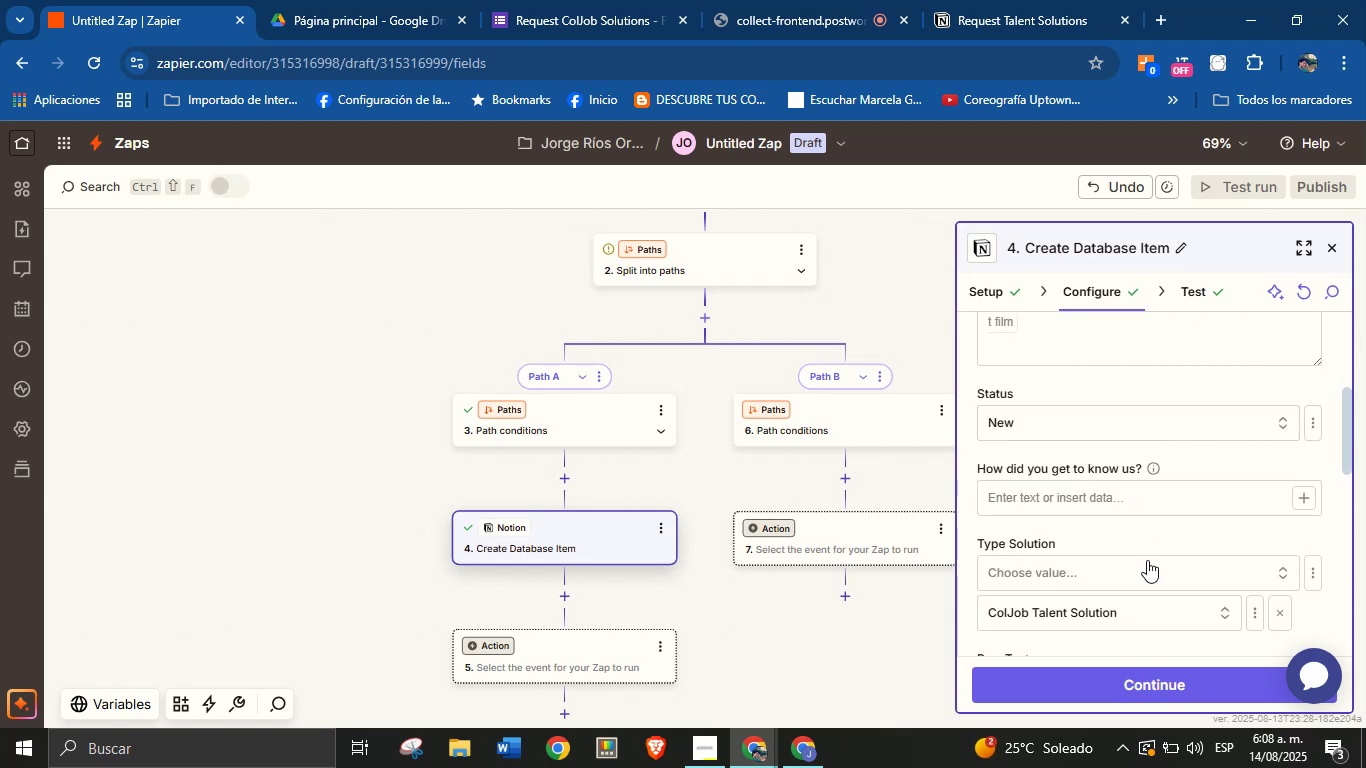 
left_click([1157, 564])
 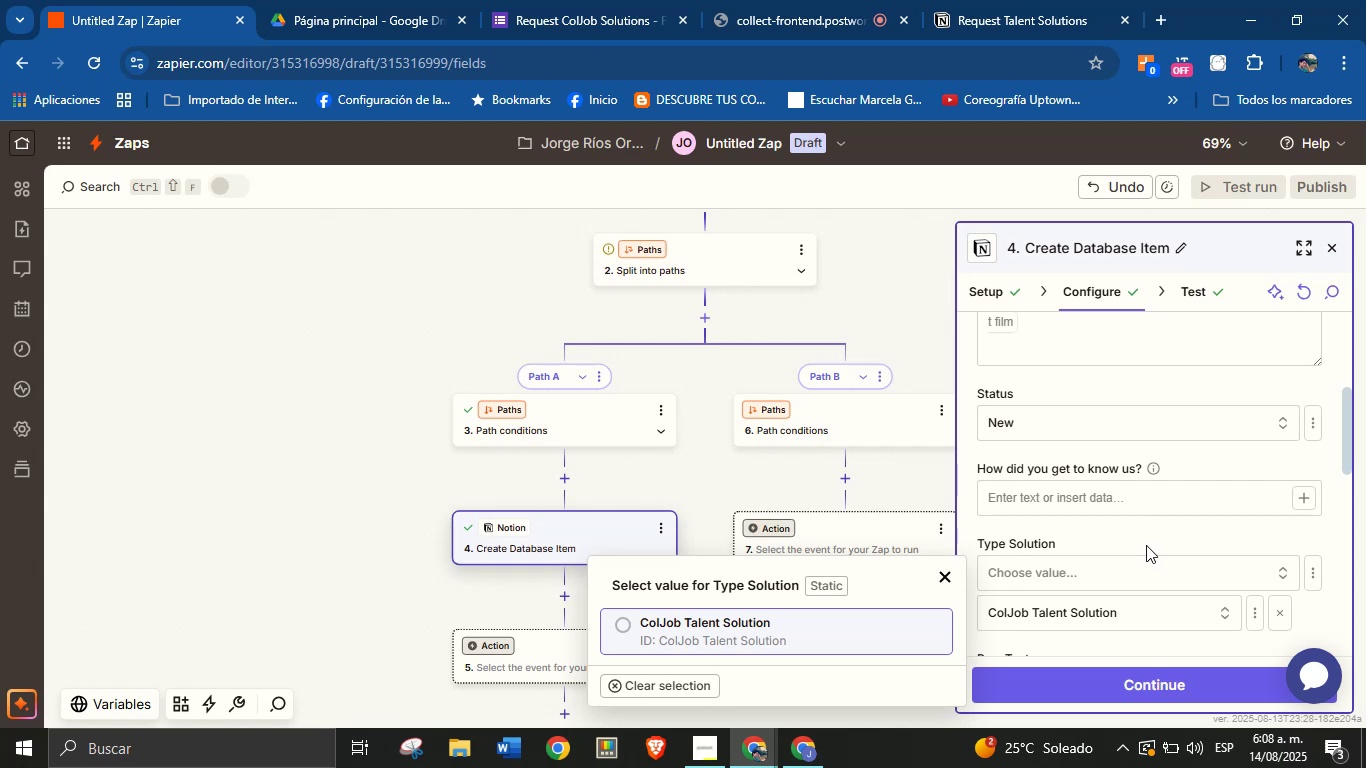 
left_click([873, 634])
 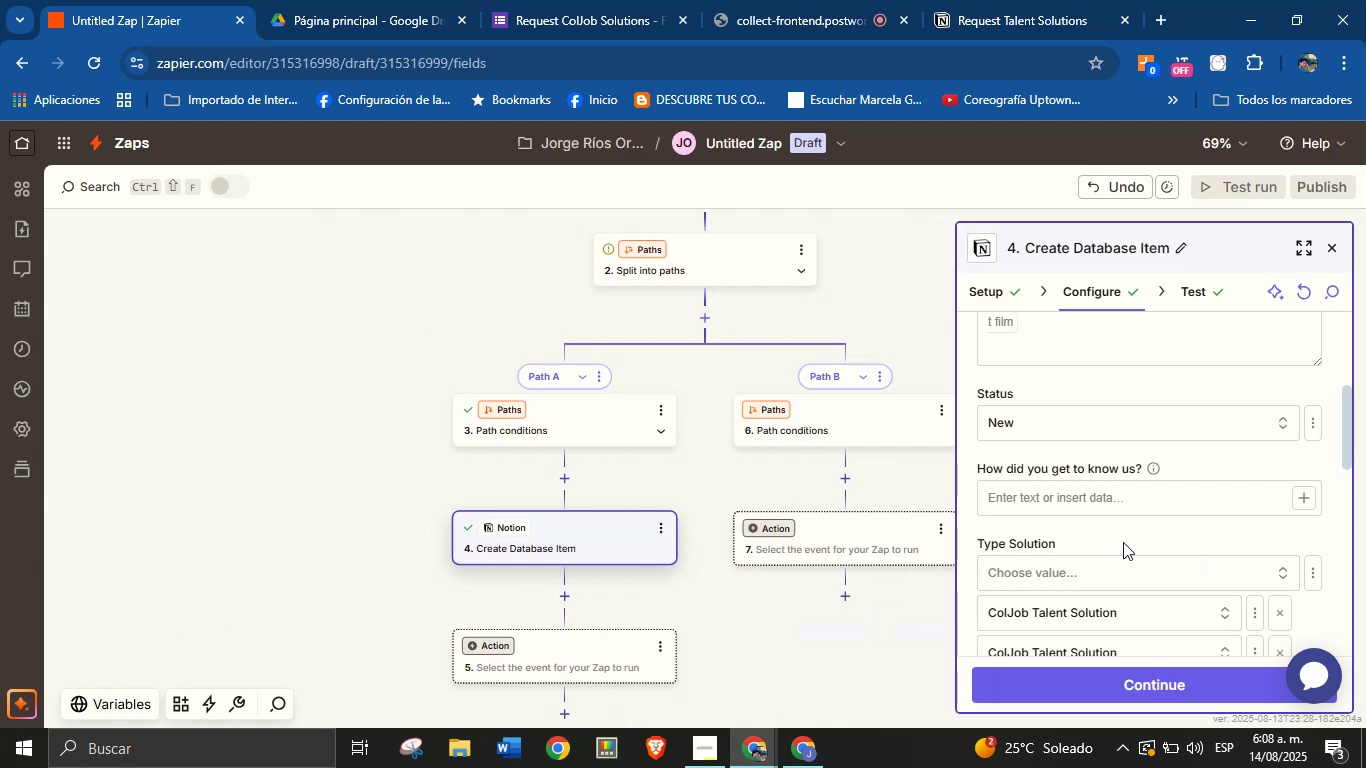 
scroll: coordinate [1219, 541], scroll_direction: down, amount: 1.0
 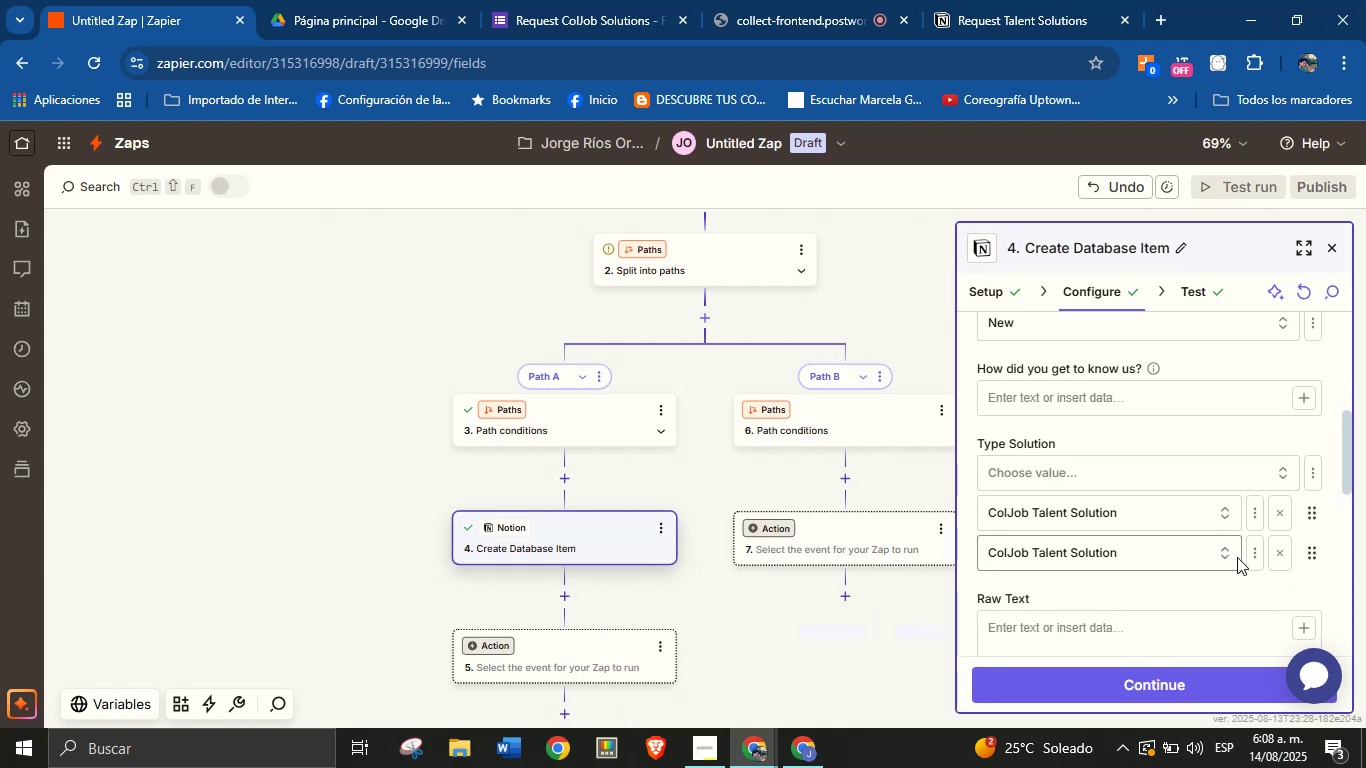 
left_click([1277, 559])
 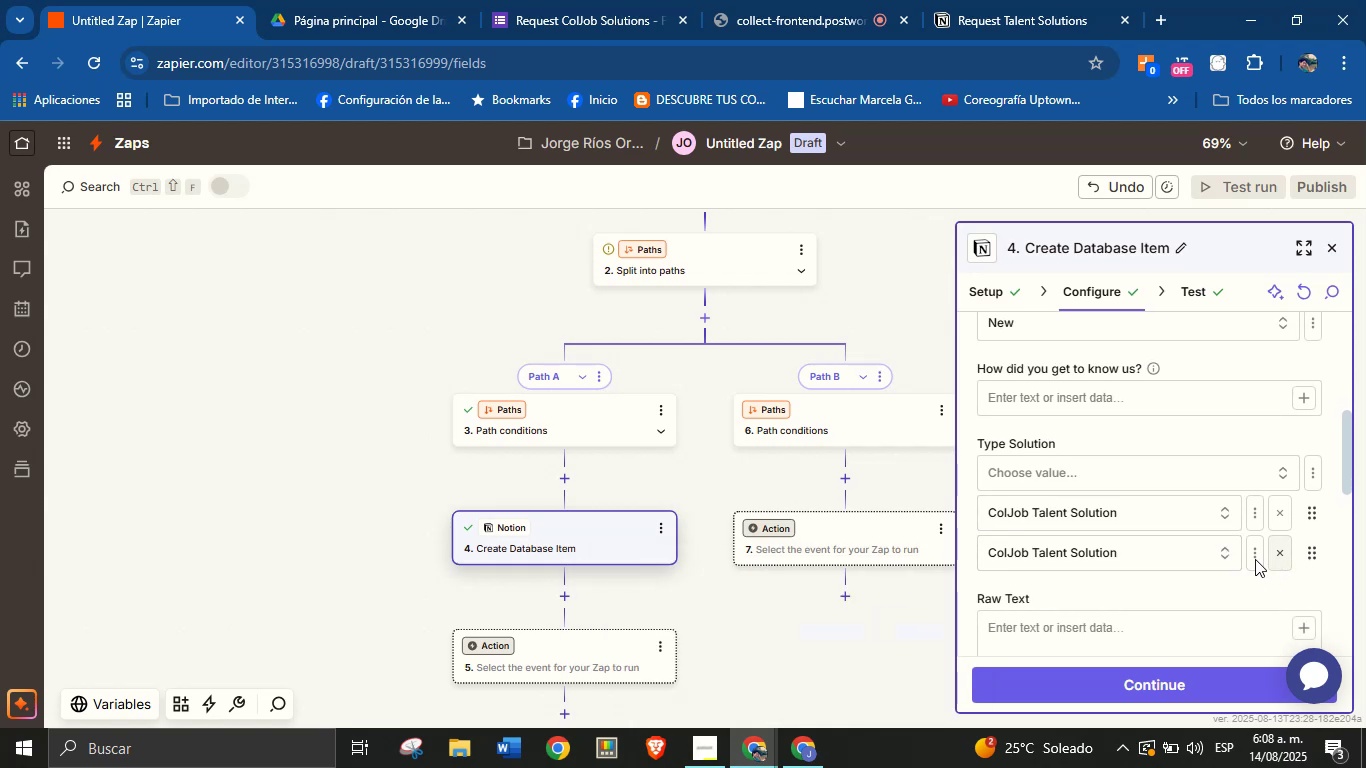 
scroll: coordinate [1149, 566], scroll_direction: down, amount: 10.0
 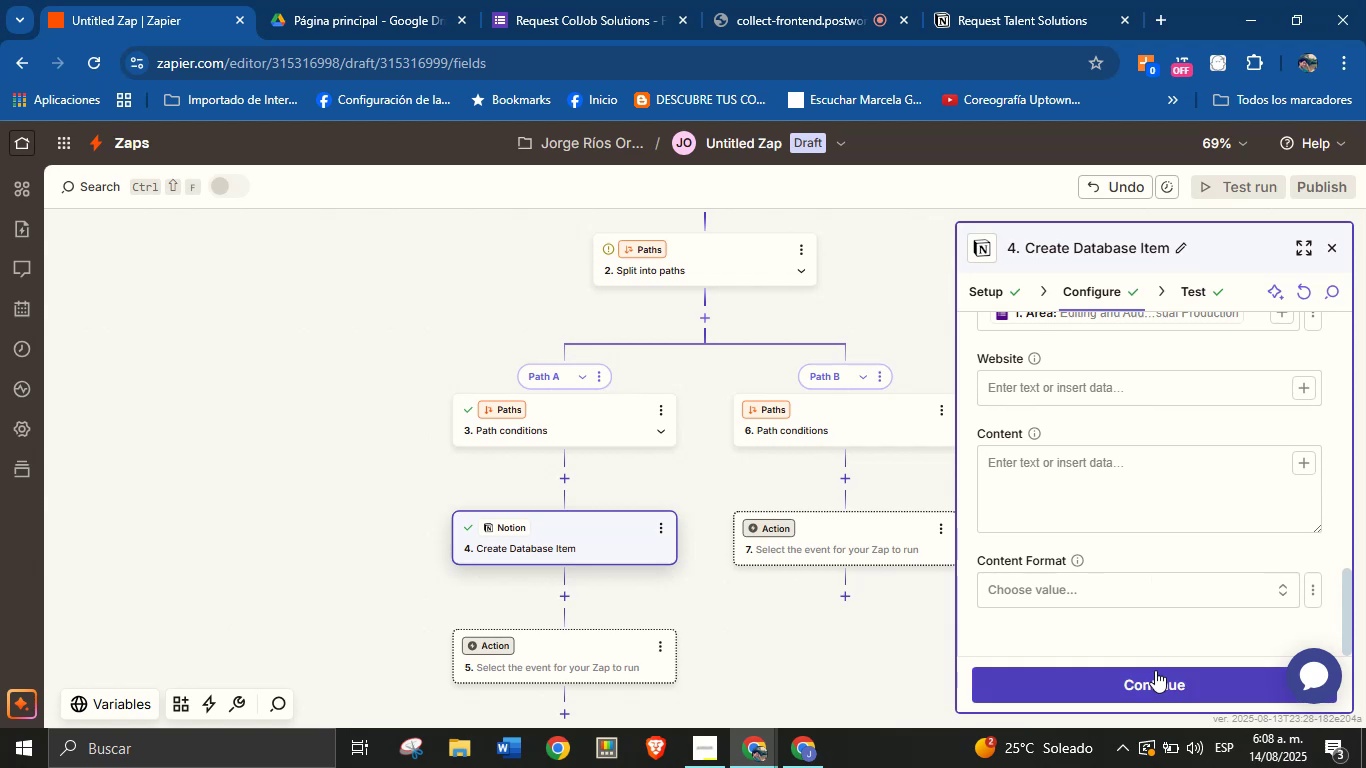 
left_click([1155, 670])
 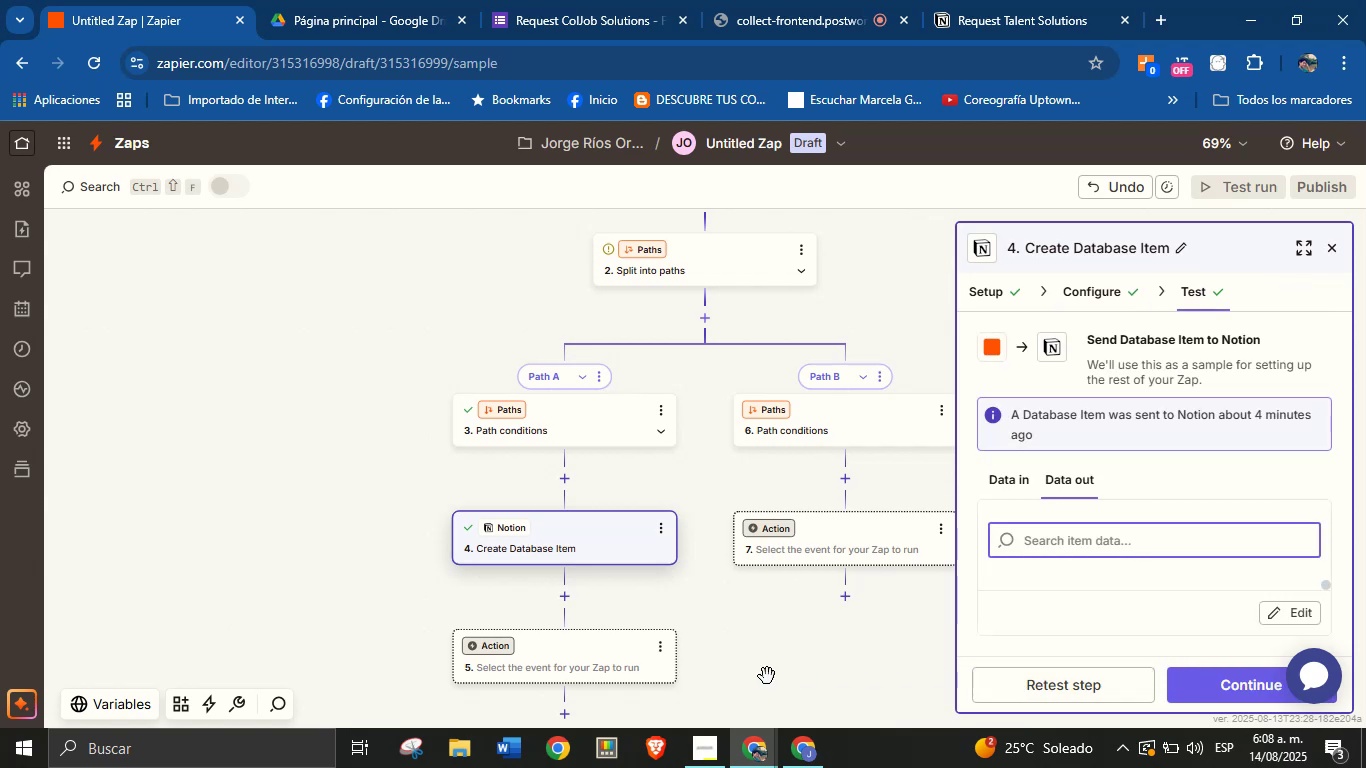 
left_click([616, 655])
 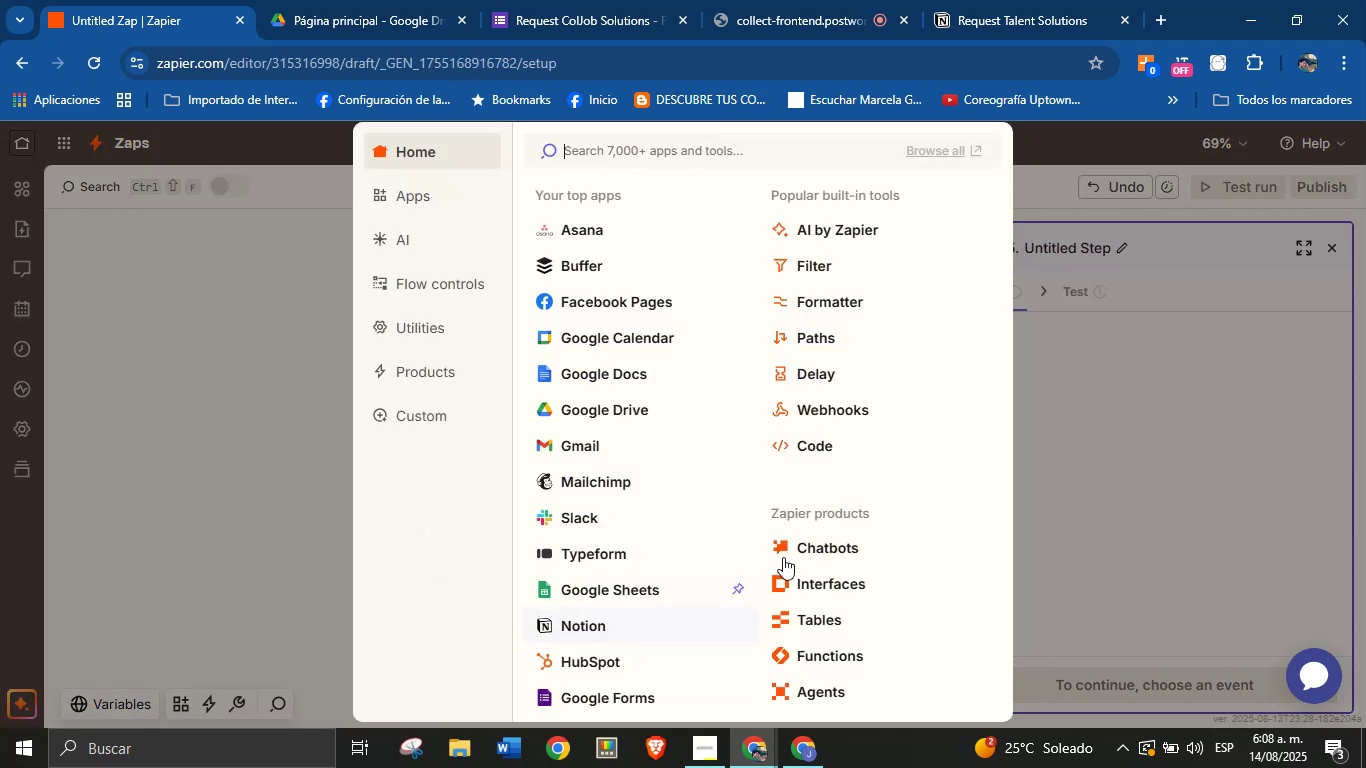 
left_click([1027, 493])
 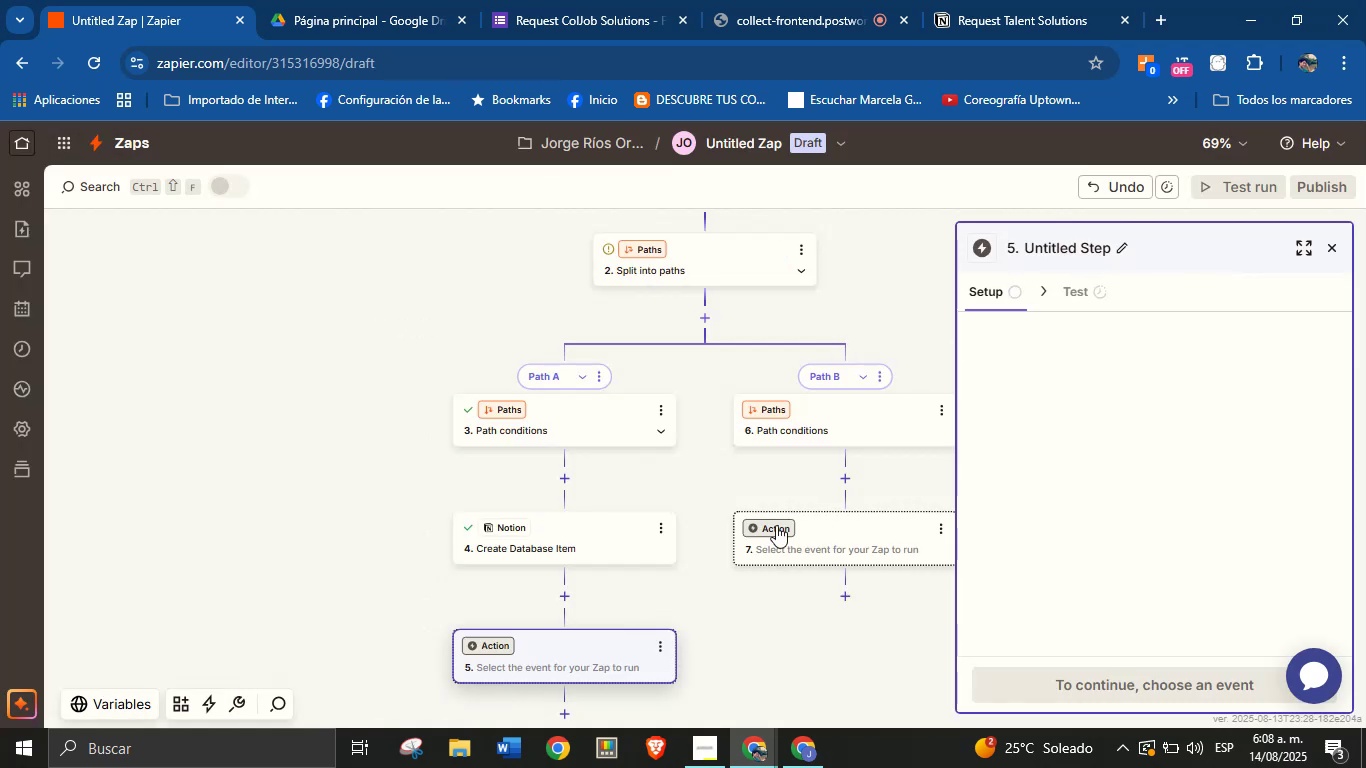 
left_click_drag(start_coordinate=[716, 483], to_coordinate=[693, 480])
 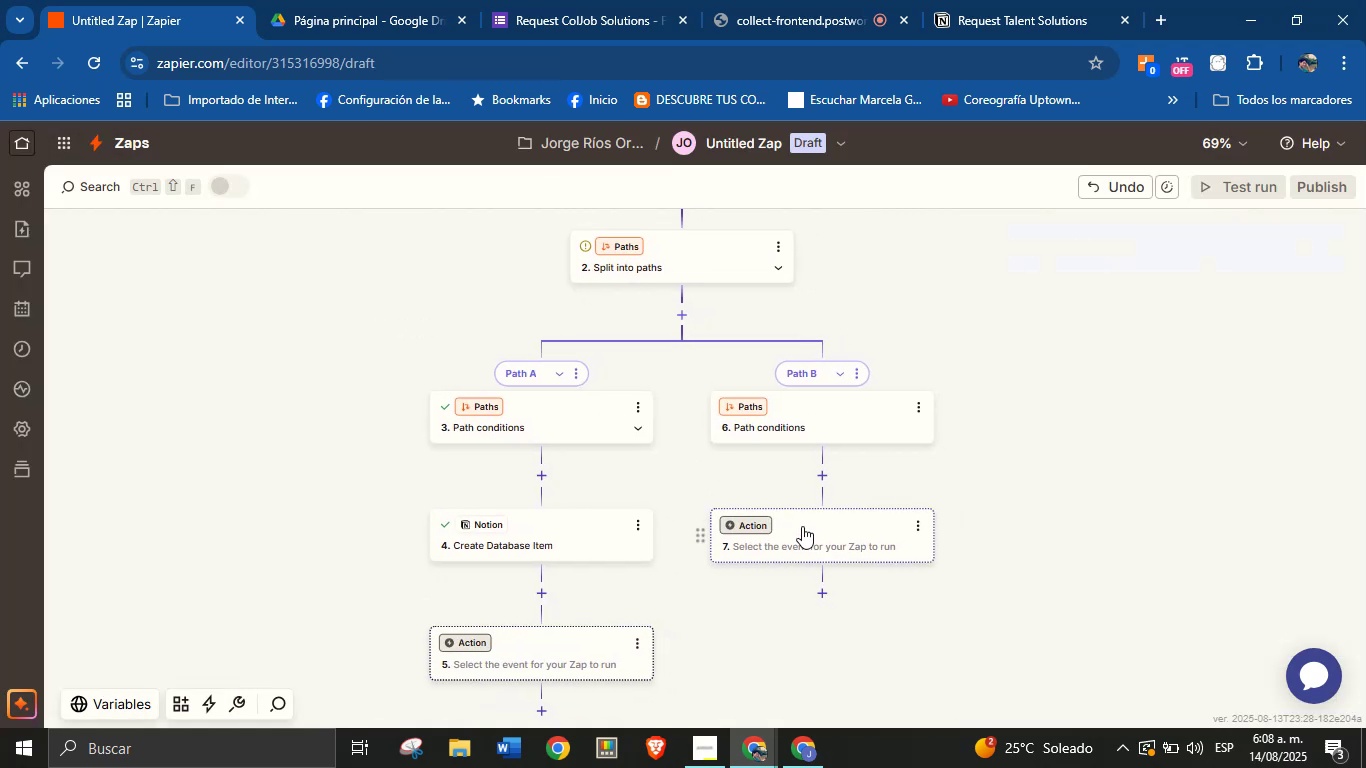 
left_click([811, 524])
 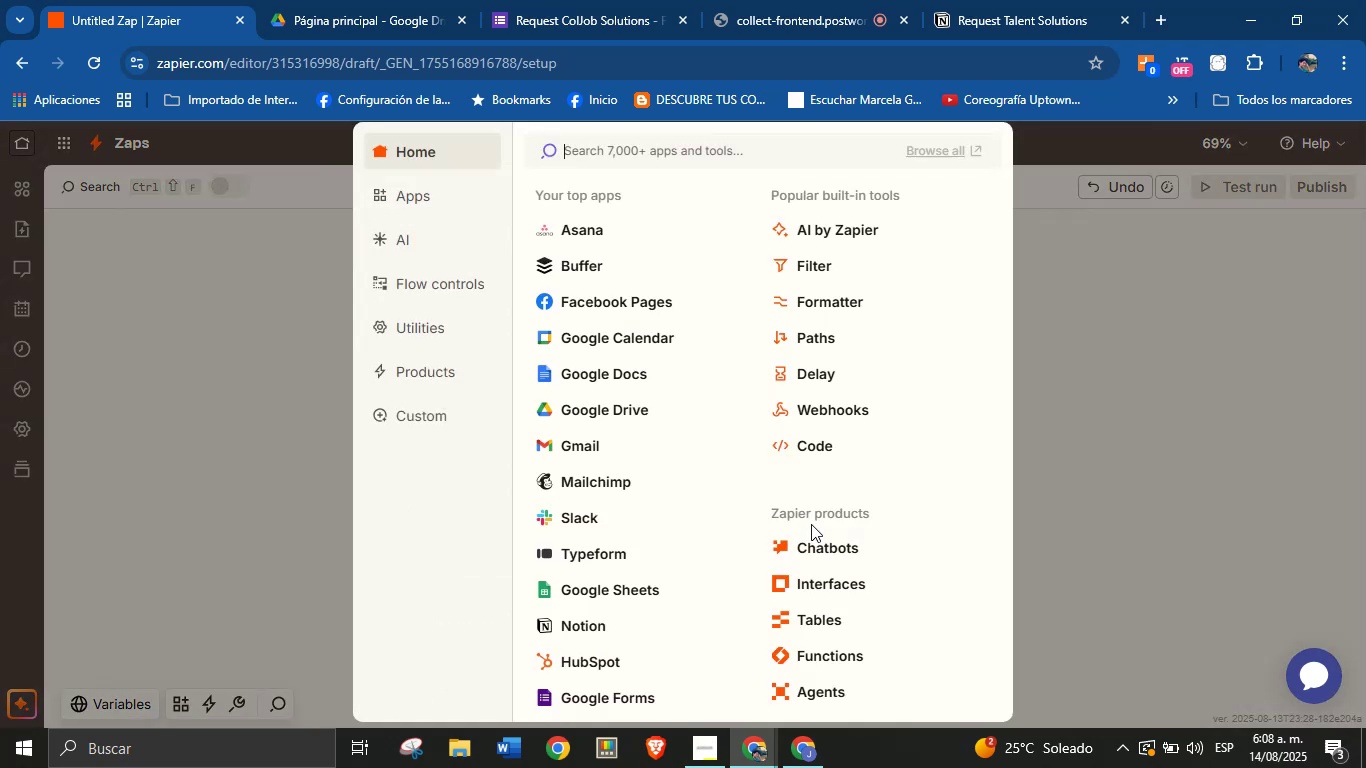 
left_click([1027, 426])
 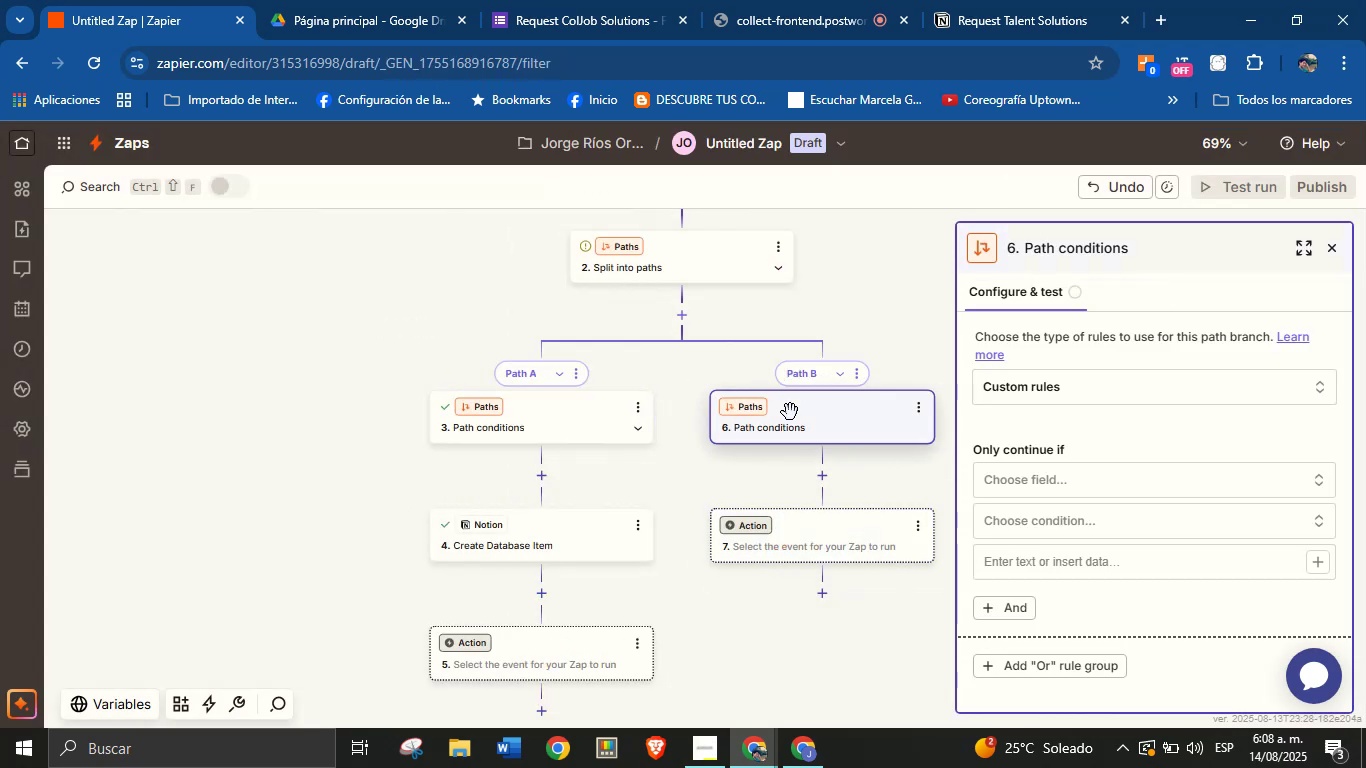 
left_click([1047, 484])
 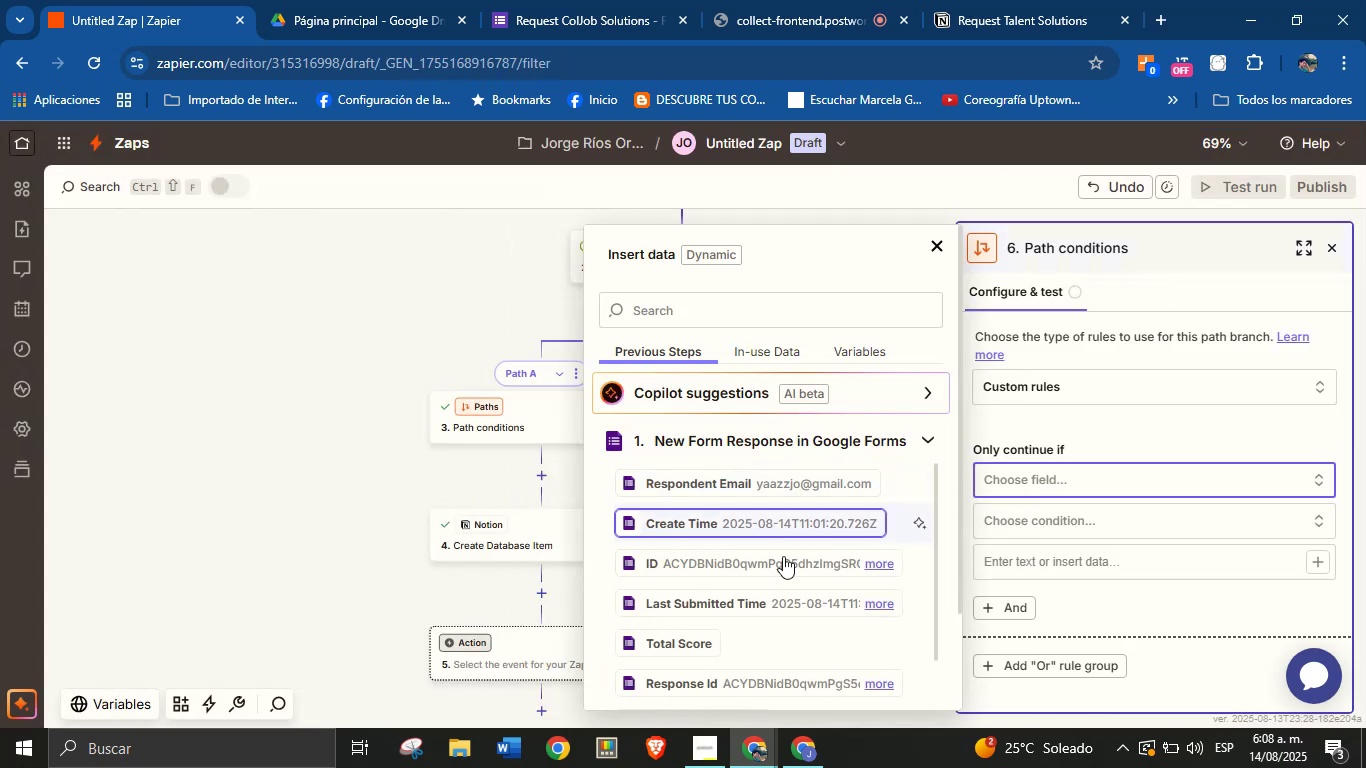 
scroll: coordinate [798, 576], scroll_direction: down, amount: 3.0
 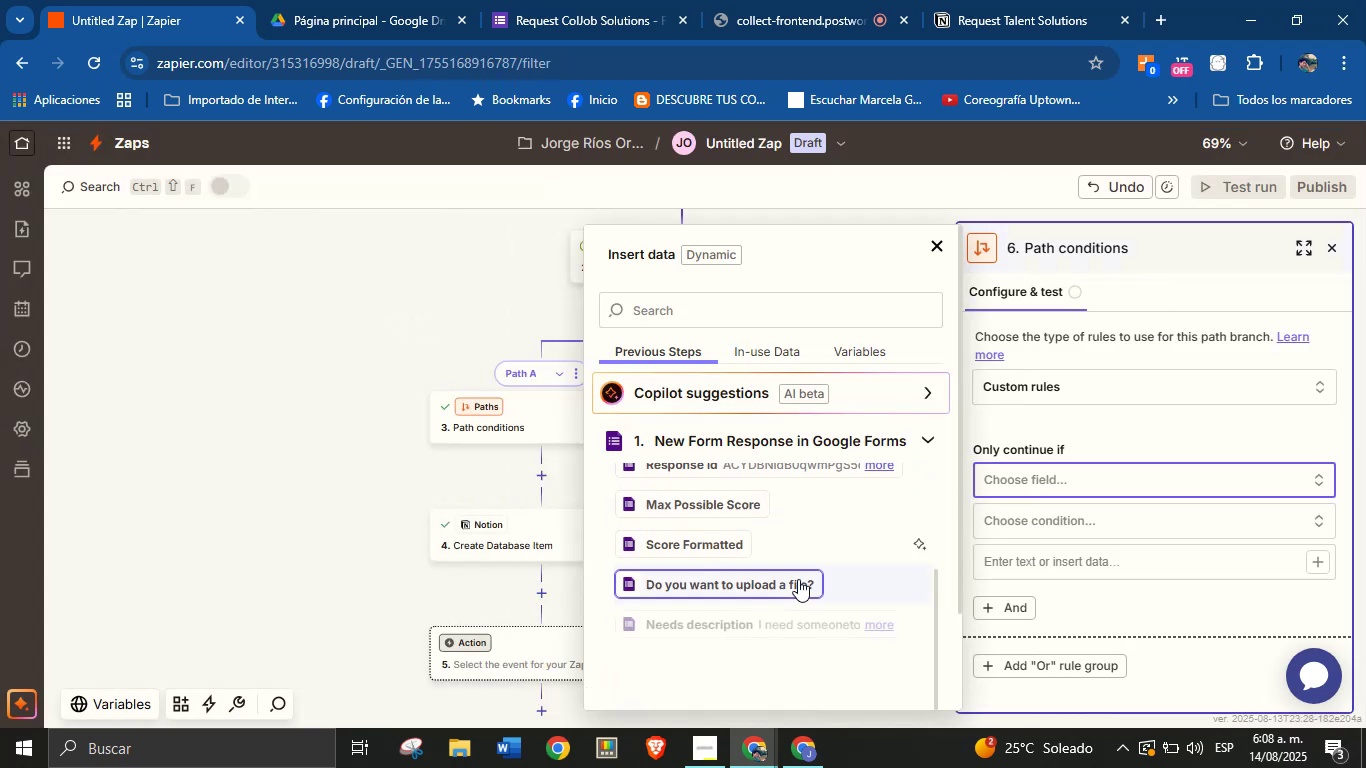 
scroll: coordinate [795, 584], scroll_direction: up, amount: 3.0
 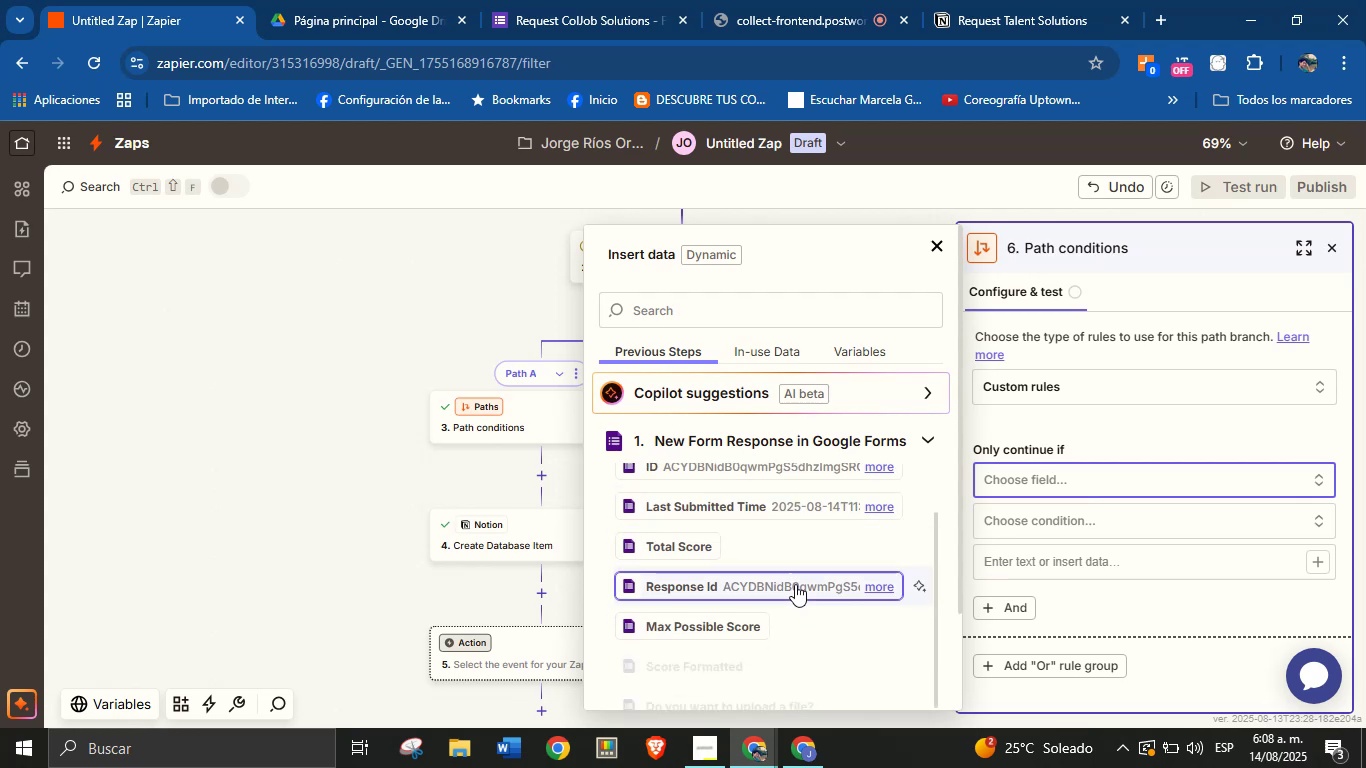 
scroll: coordinate [795, 584], scroll_direction: down, amount: 2.0
 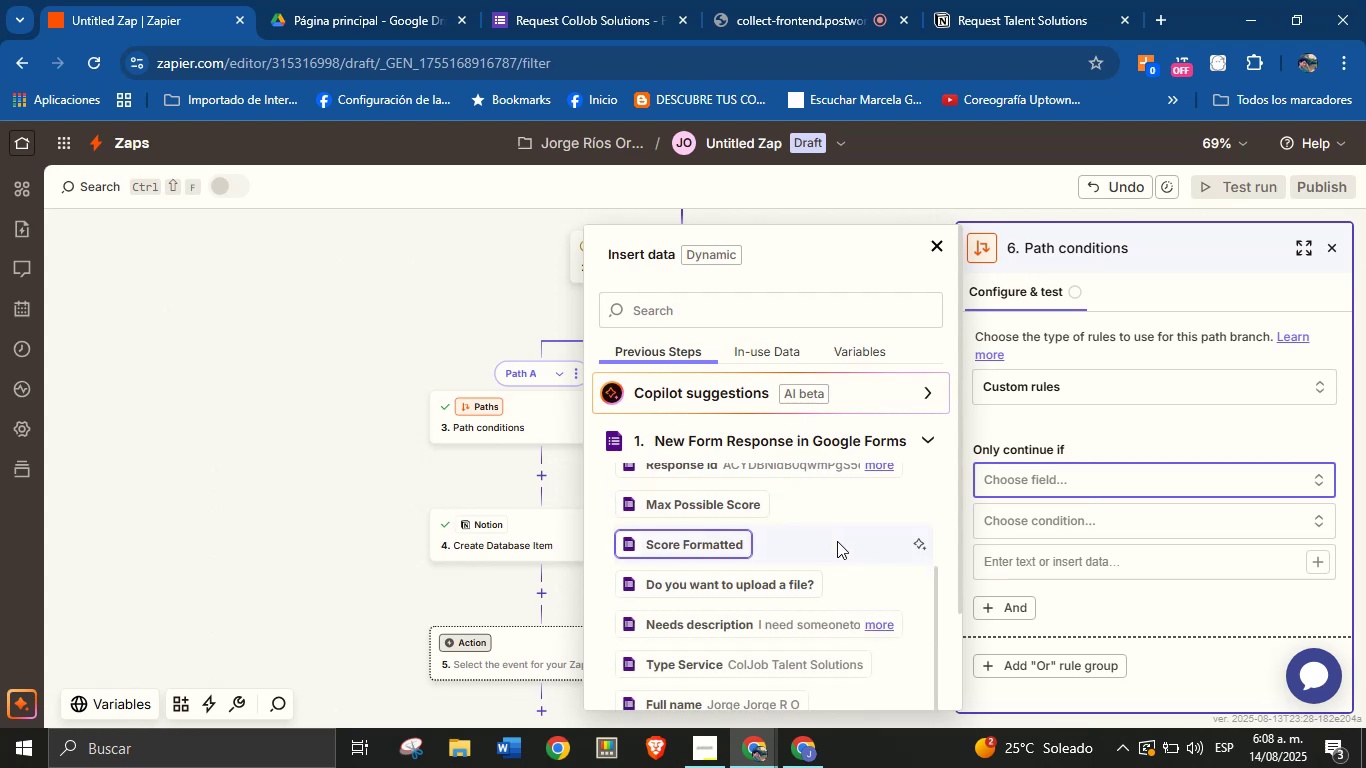 
scroll: coordinate [761, 543], scroll_direction: up, amount: 4.0
 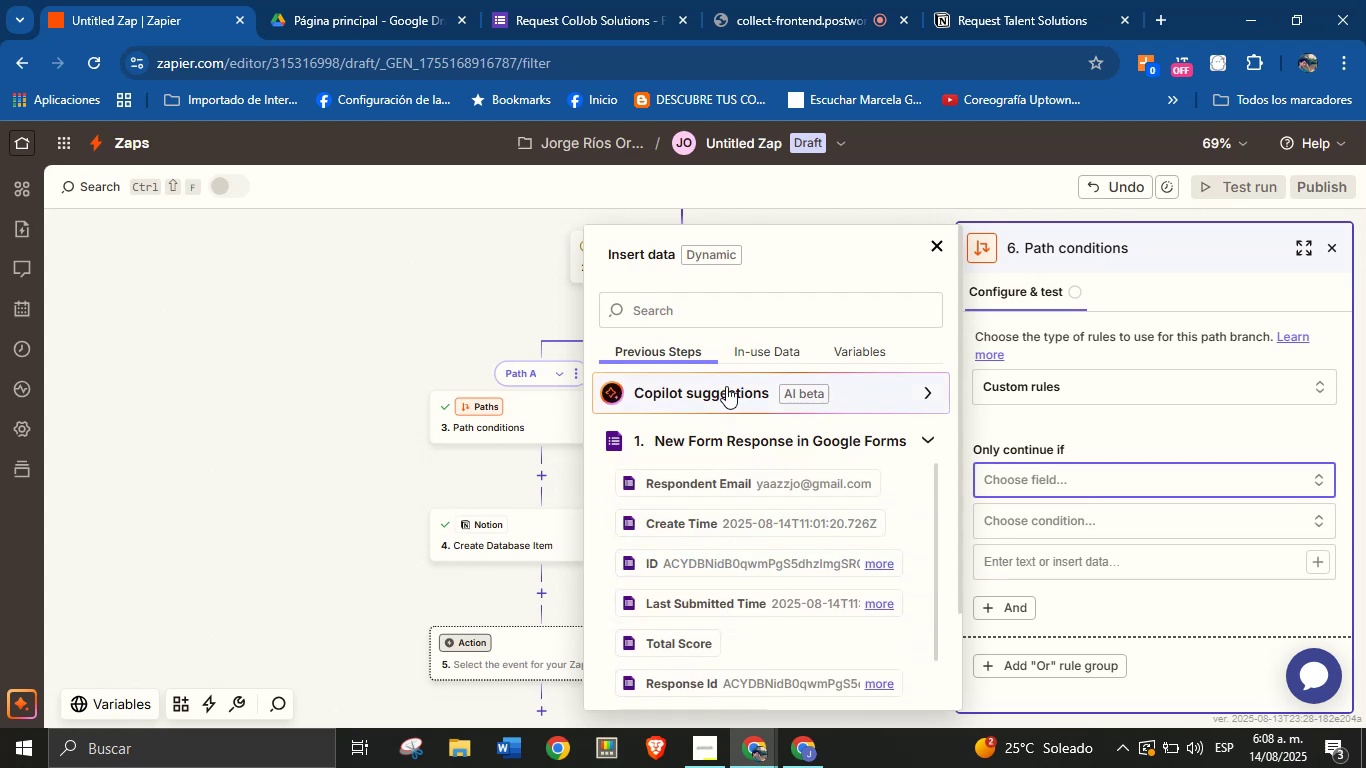 
left_click([713, 319])
 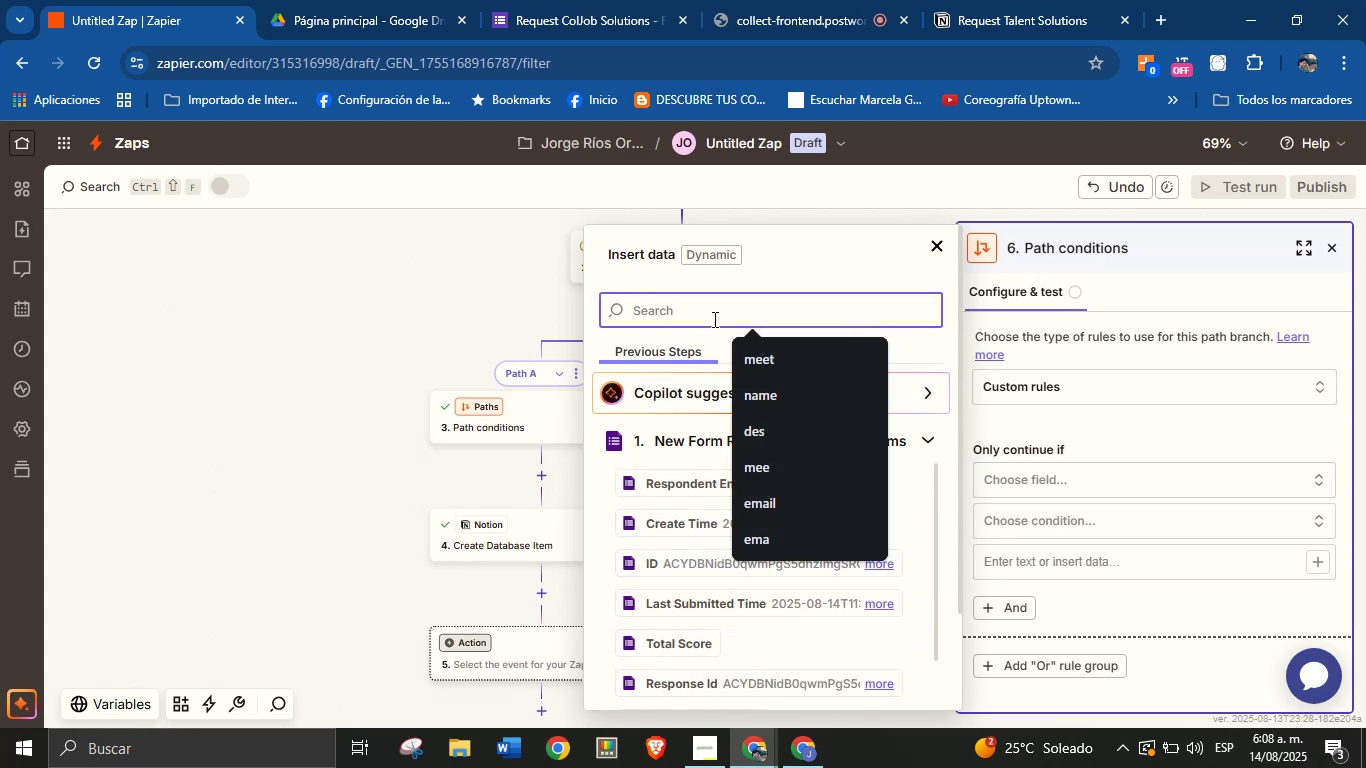 
type(ty)
 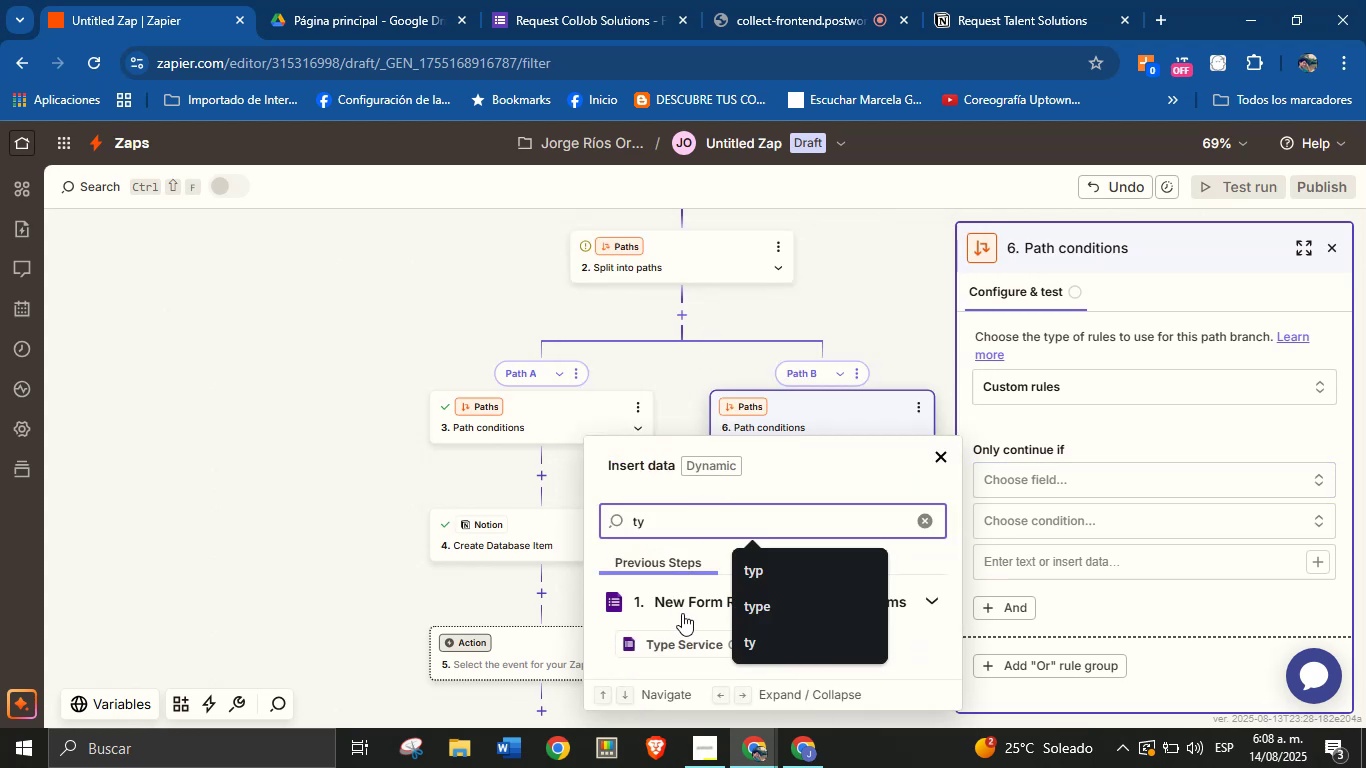 
left_click([681, 642])
 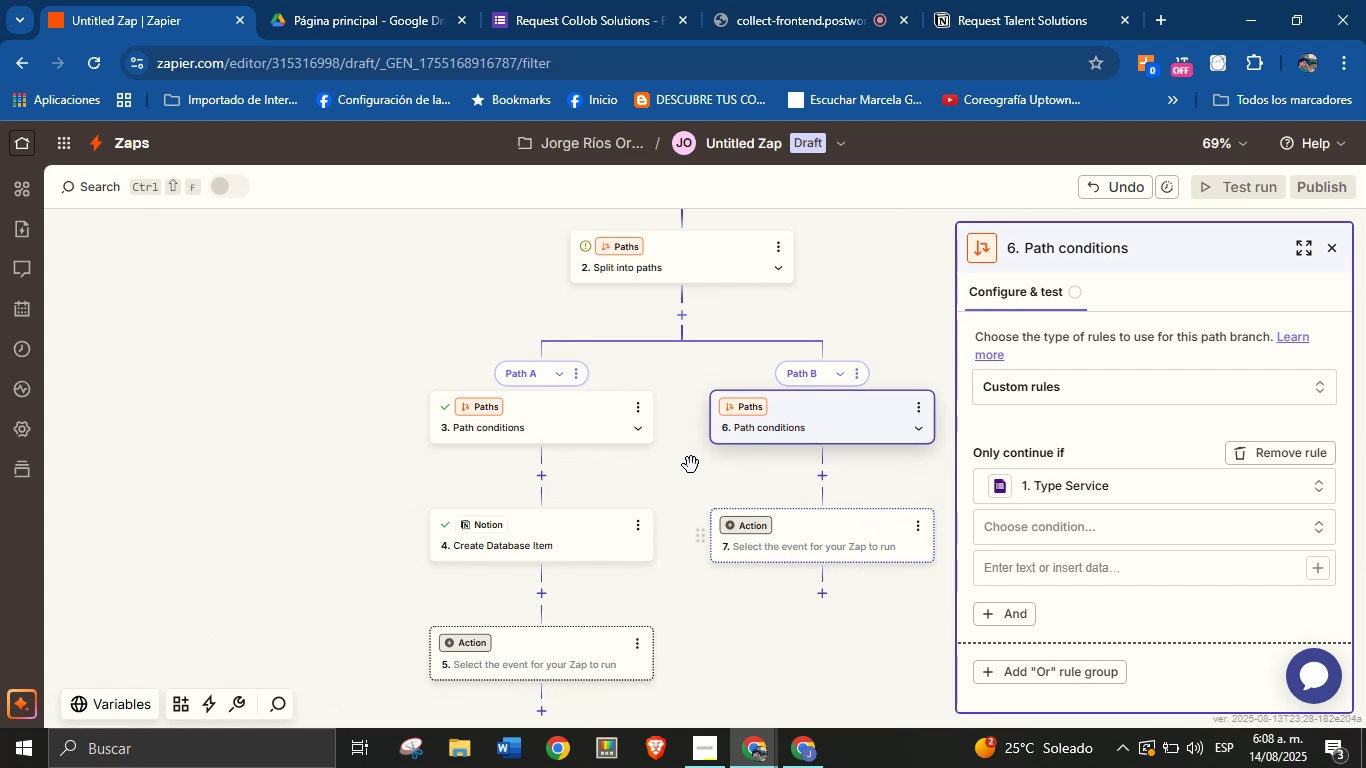 
left_click([603, 421])
 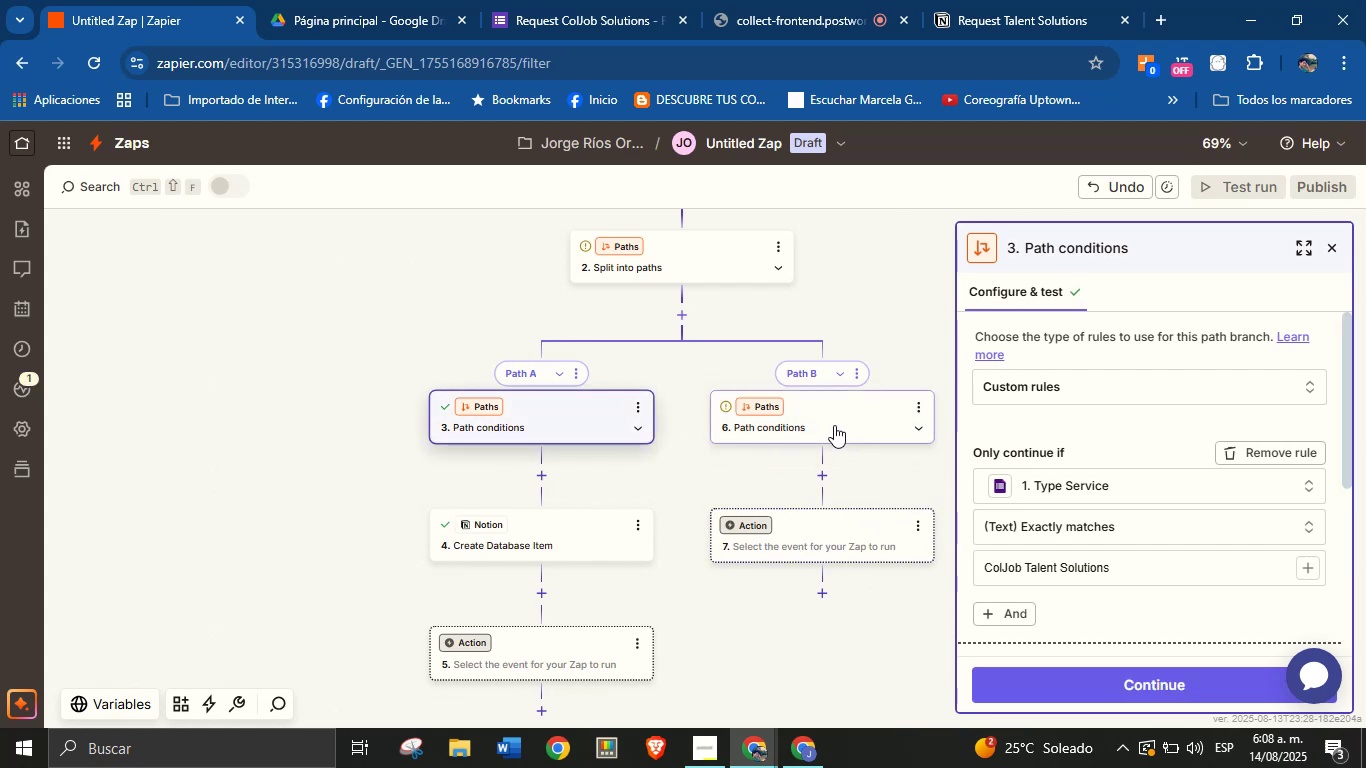 
left_click([835, 420])
 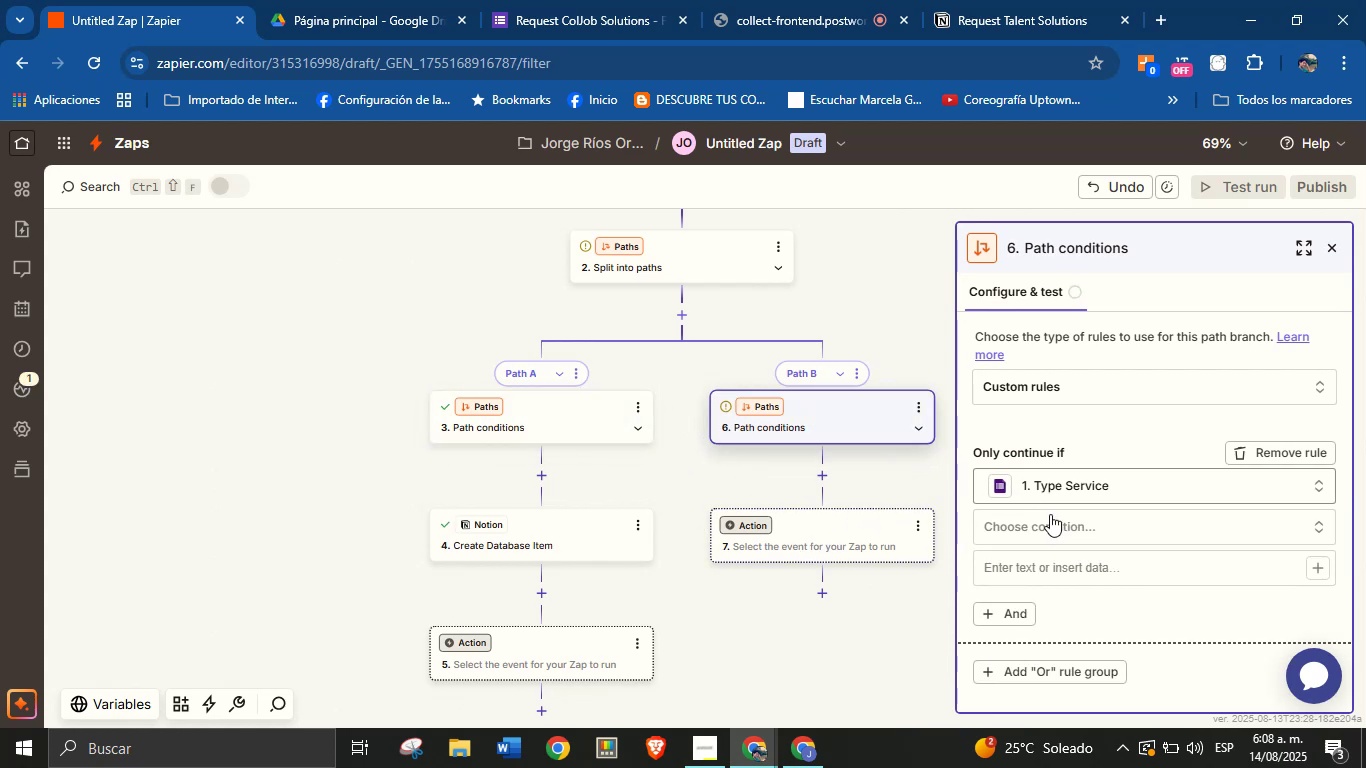 
left_click([1080, 527])
 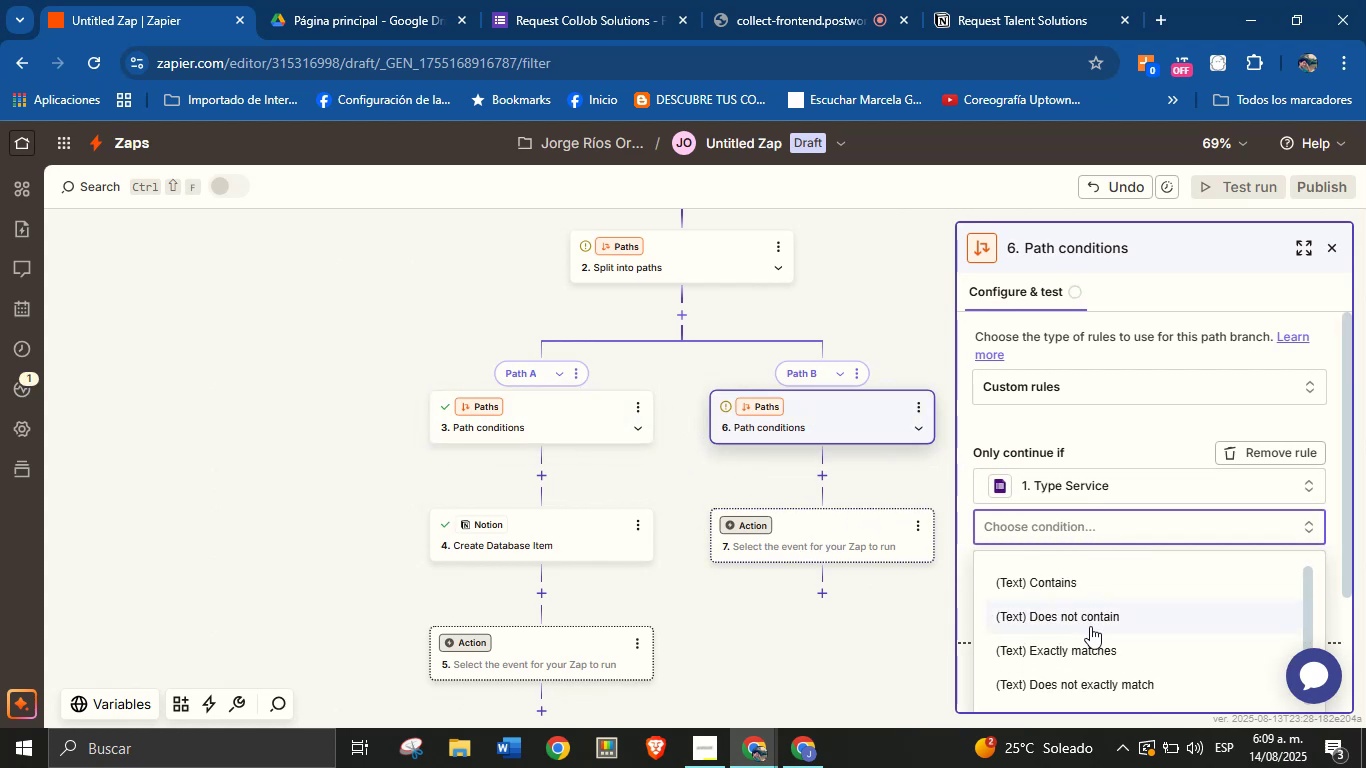 
left_click([1090, 651])
 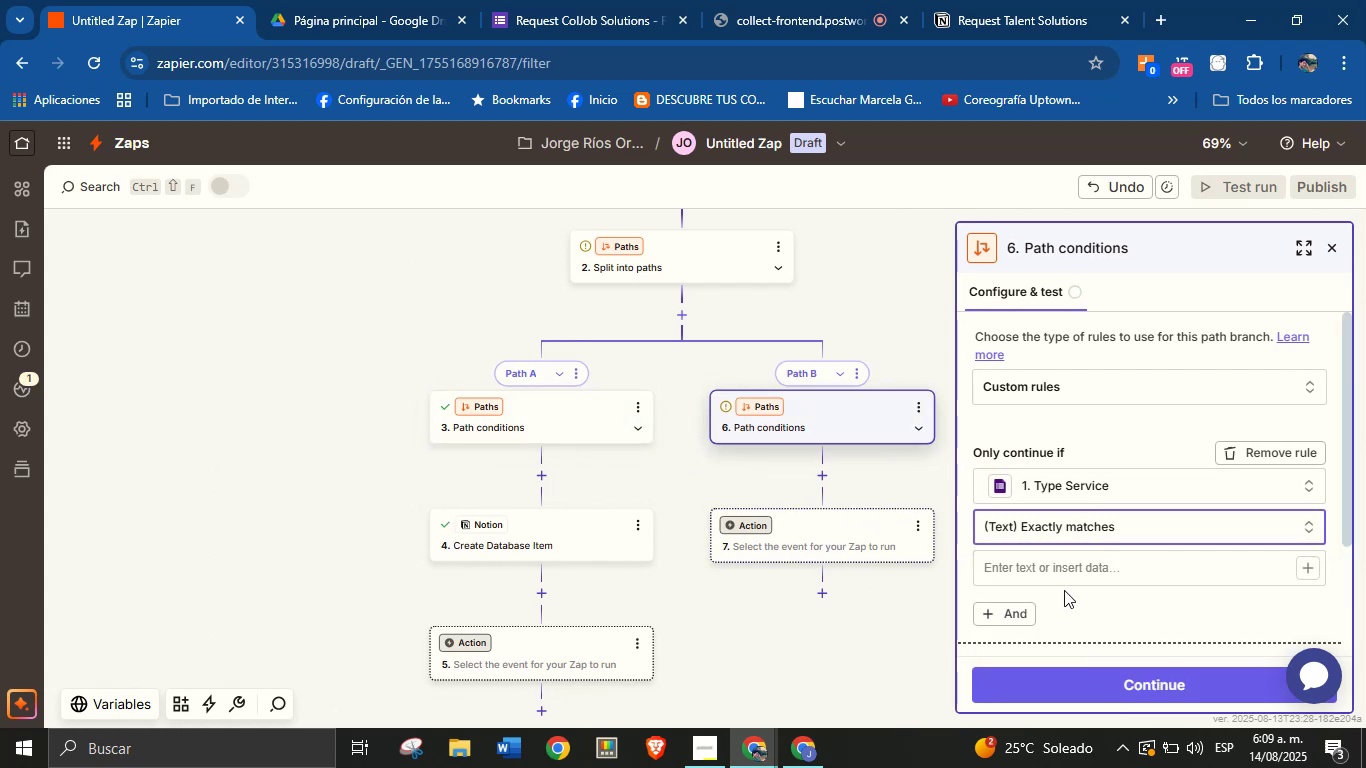 
left_click([1061, 569])
 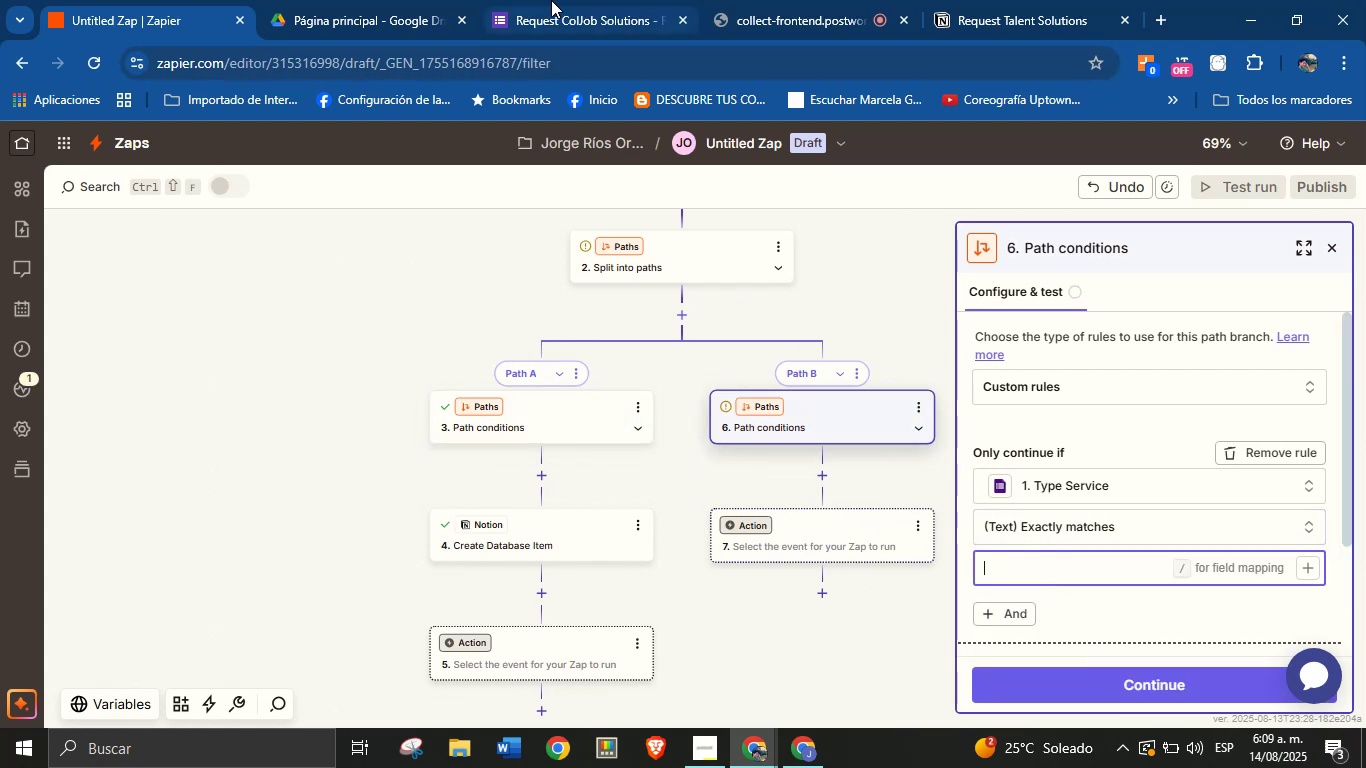 
left_click([558, 0])
 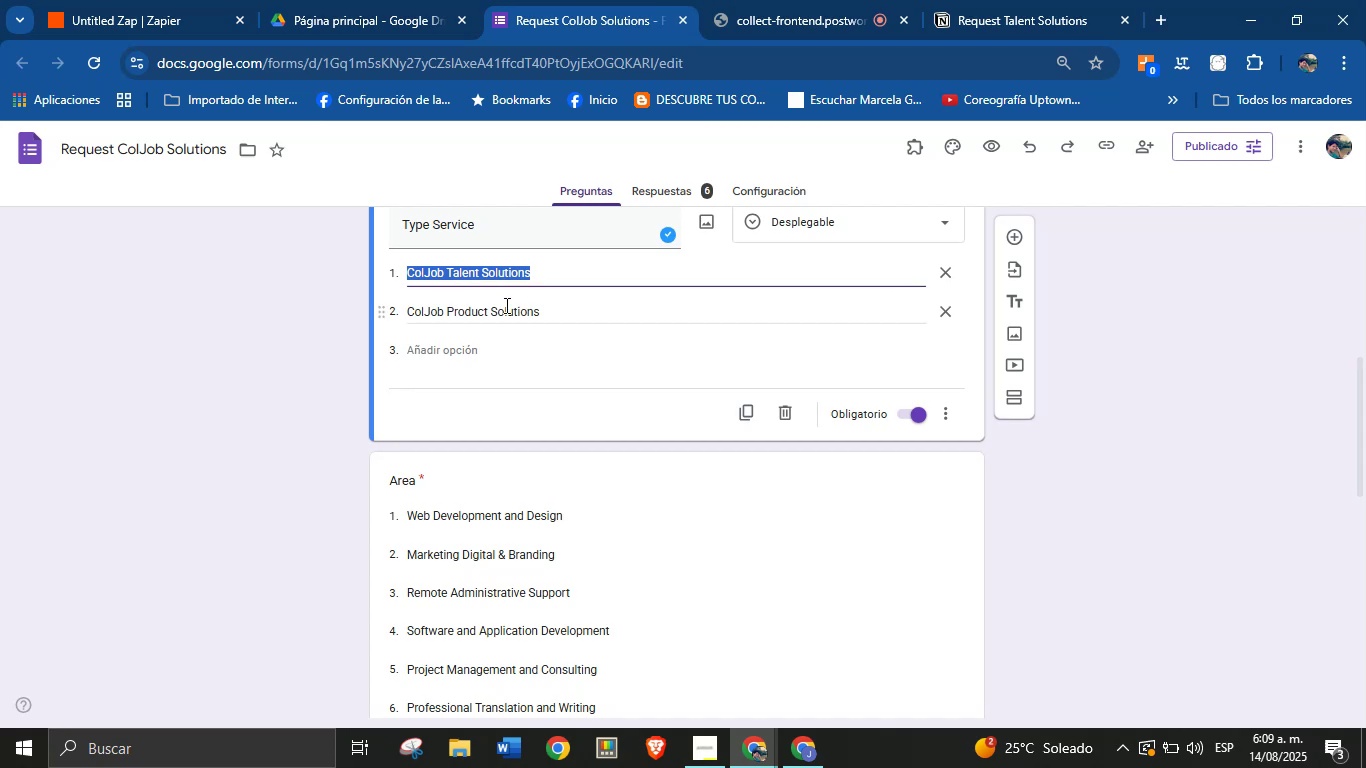 
double_click([500, 312])
 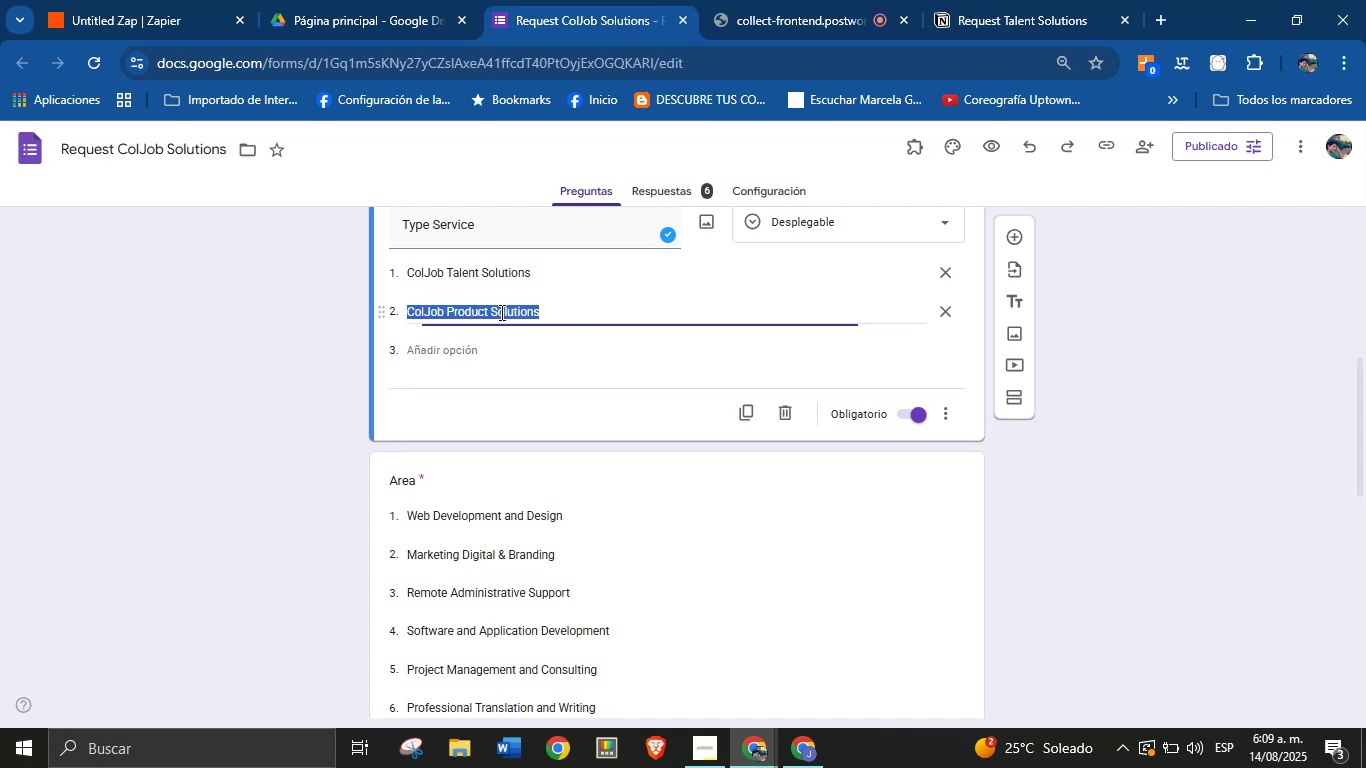 
triple_click([500, 312])
 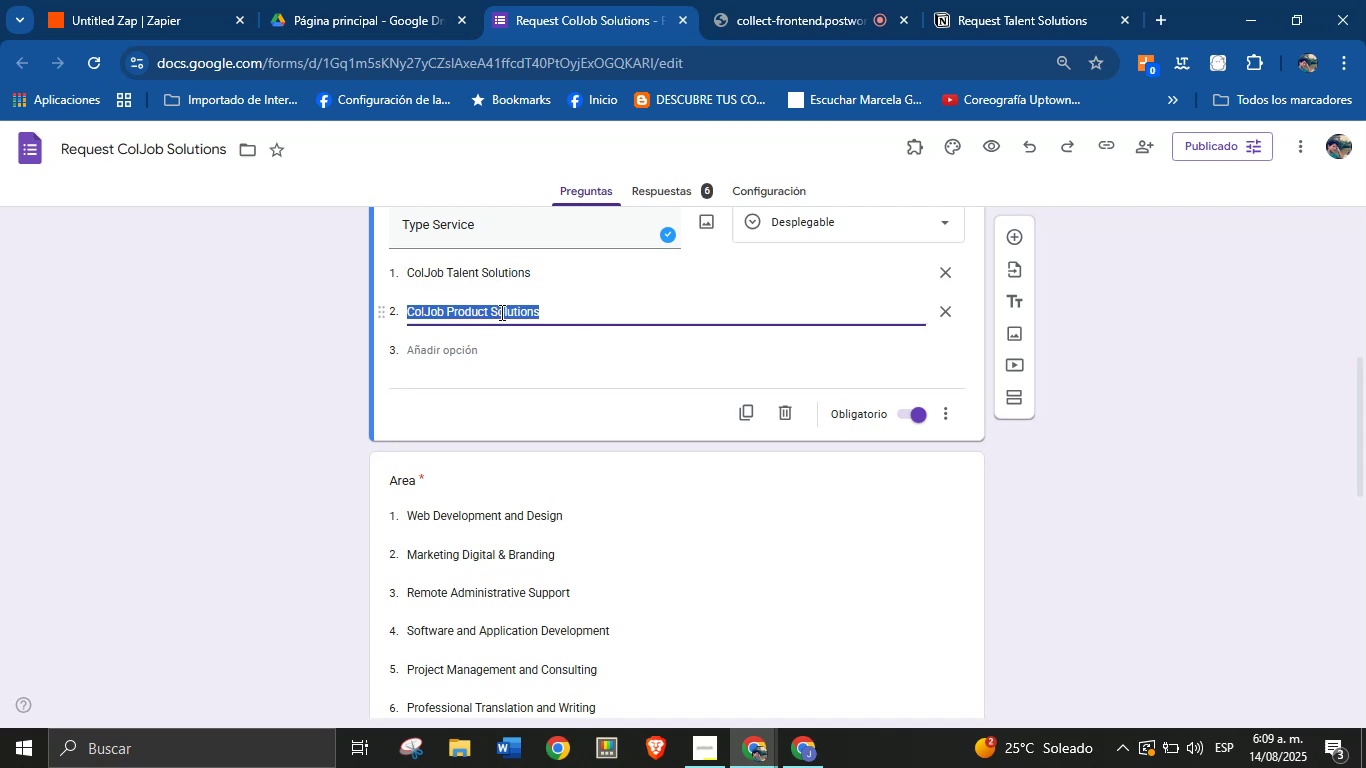 
key(Control+C)
 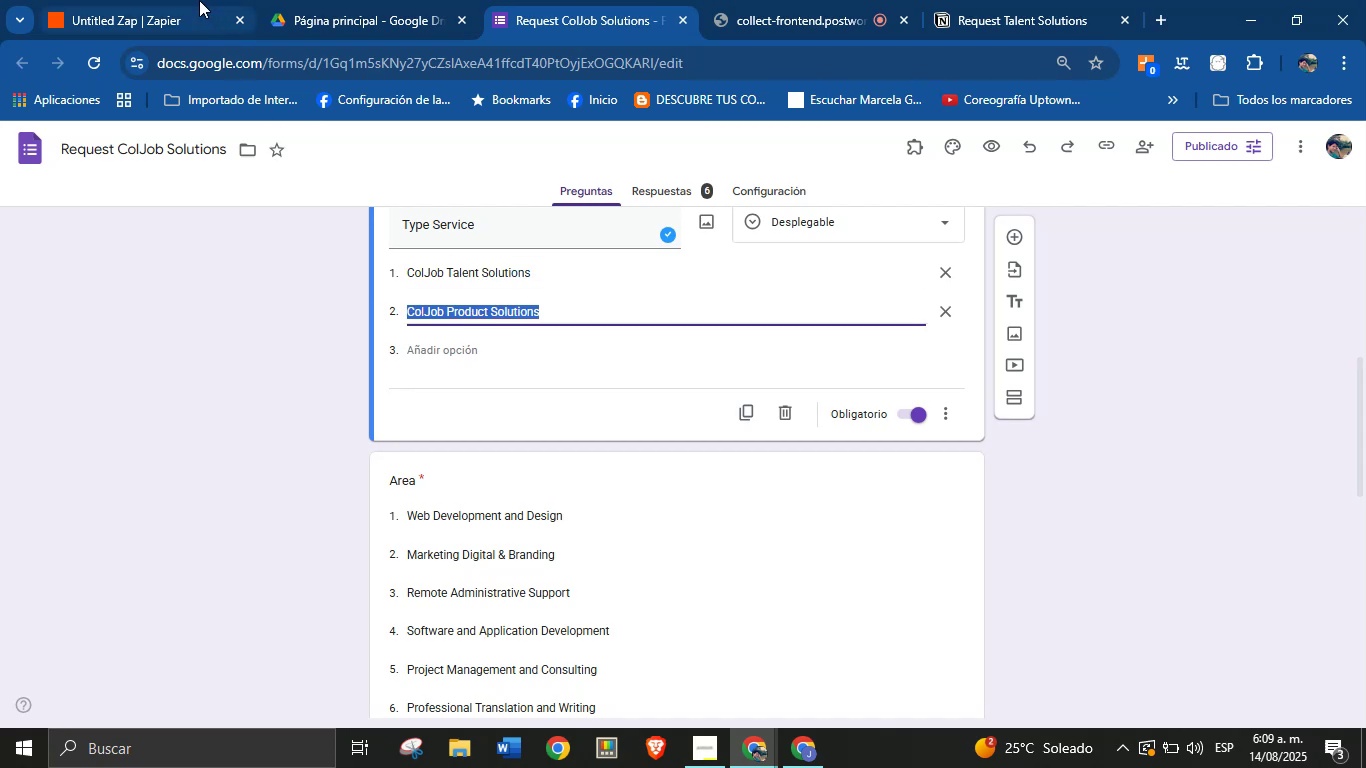 
left_click([175, 0])
 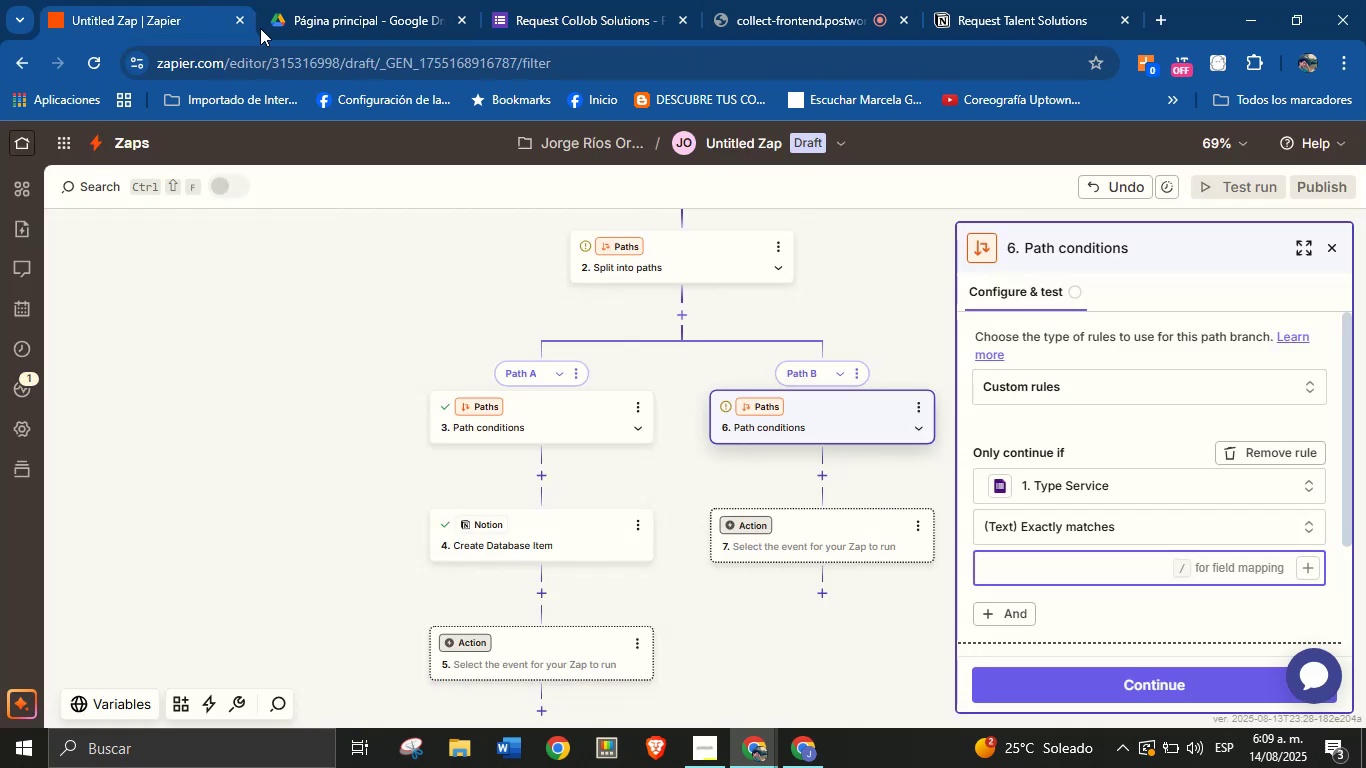 
key(Control+V)
 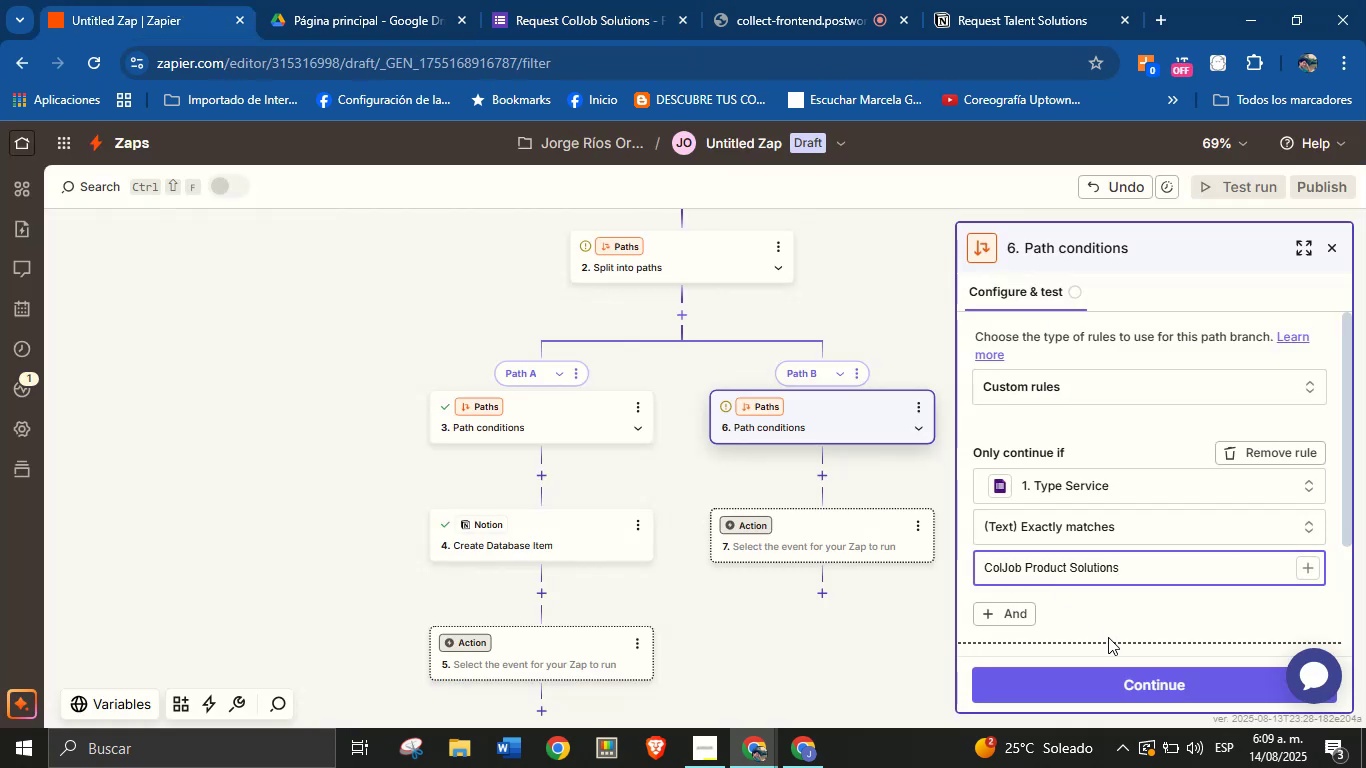 
left_click([1111, 681])
 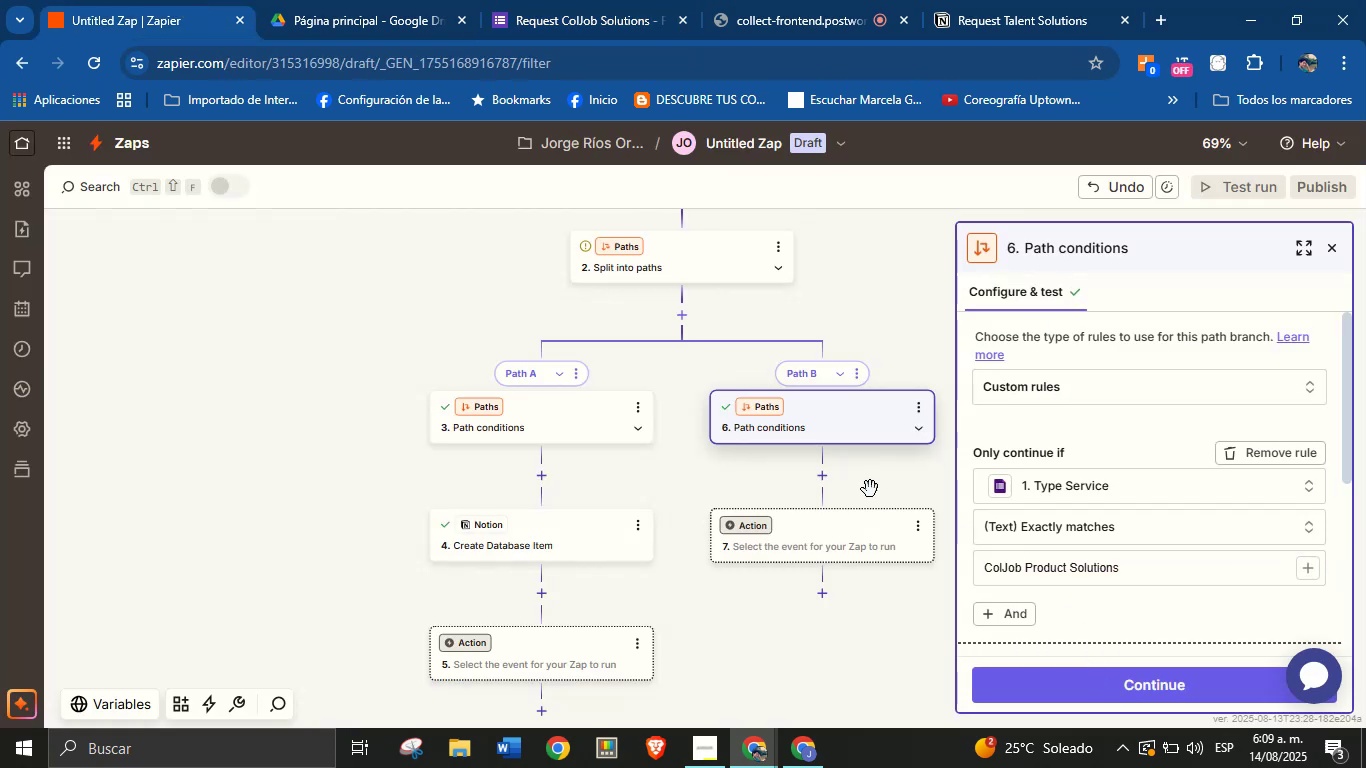 
left_click([521, 376])
 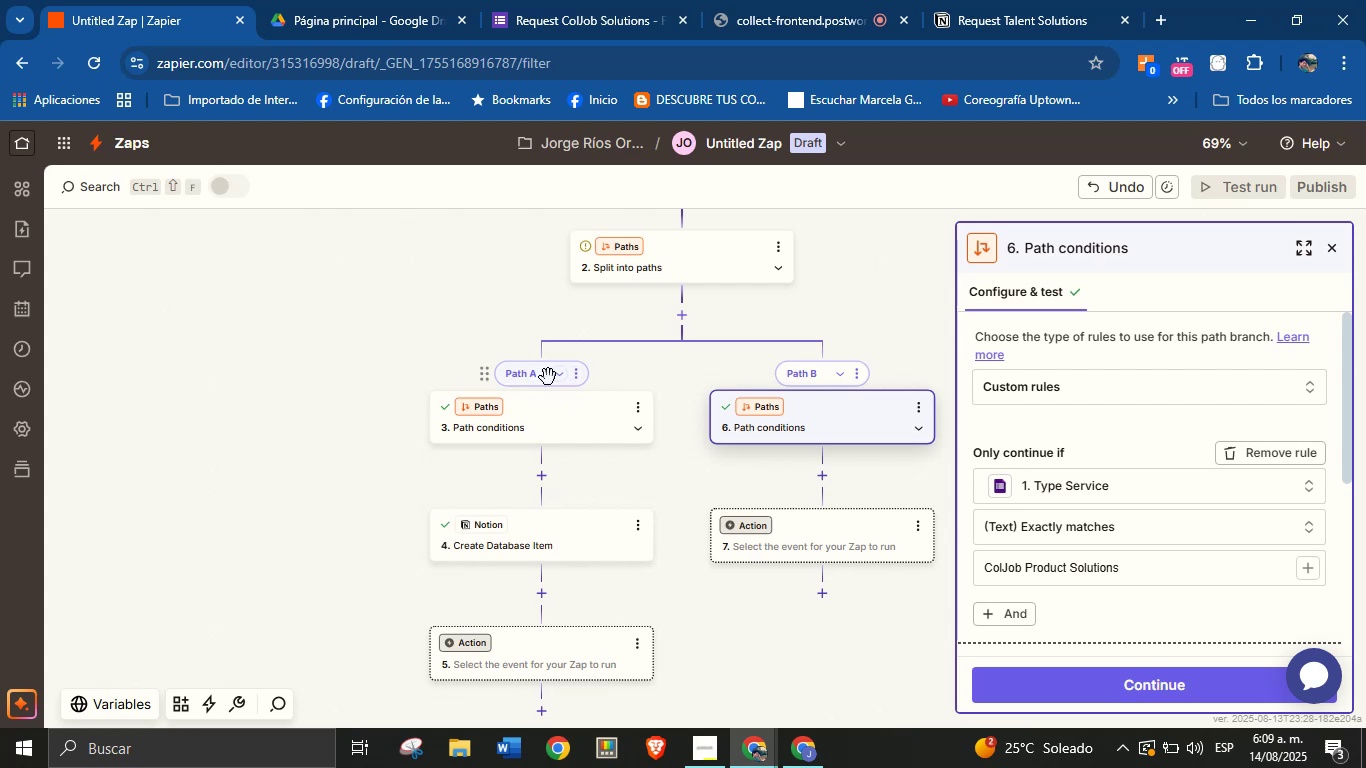 
left_click([576, 374])
 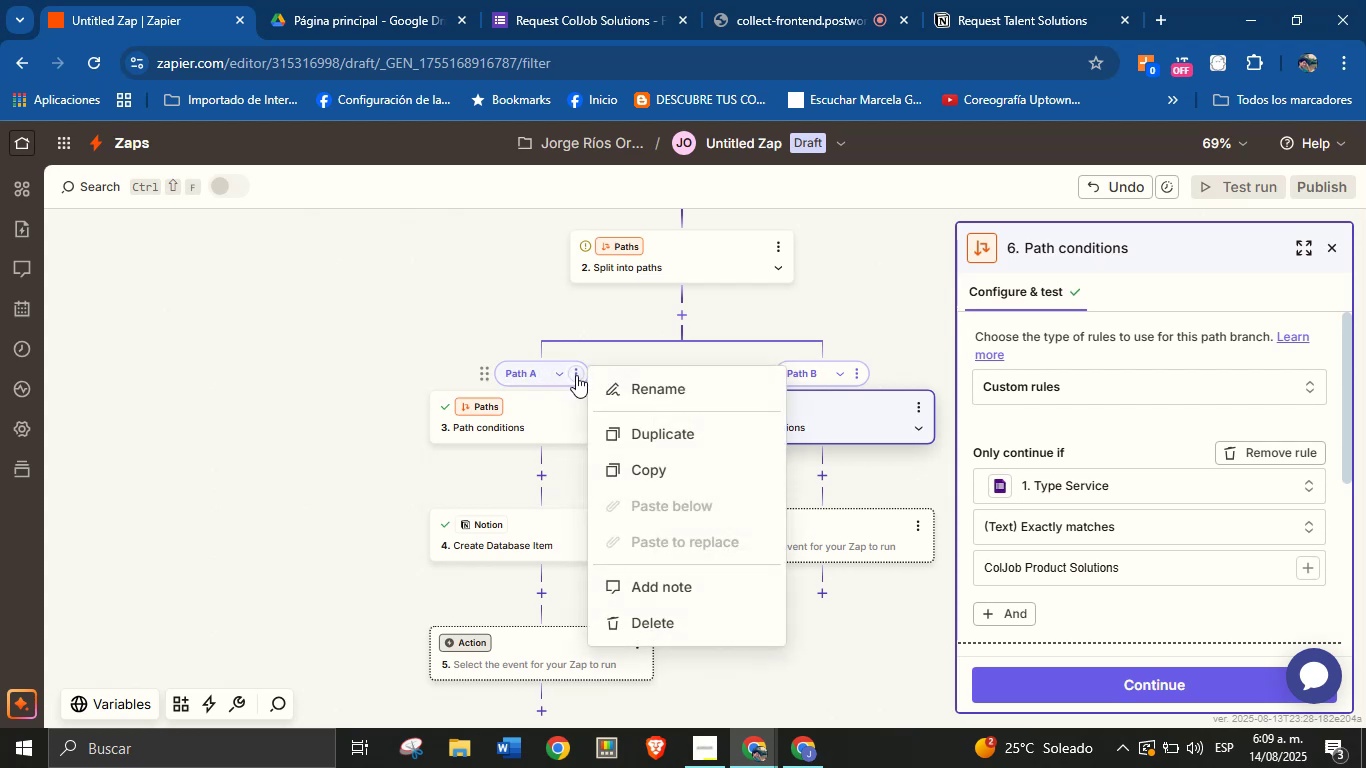 
left_click([660, 391])
 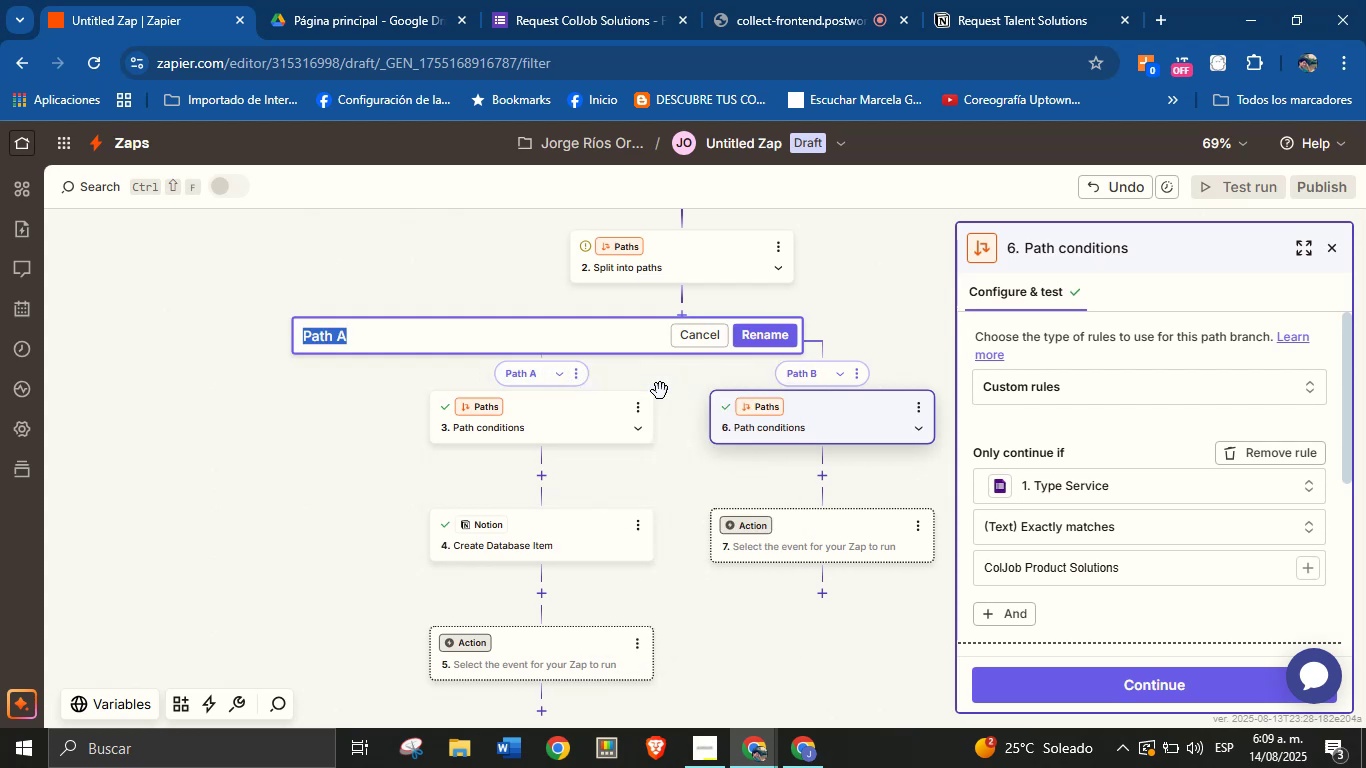 
type(Talents)
 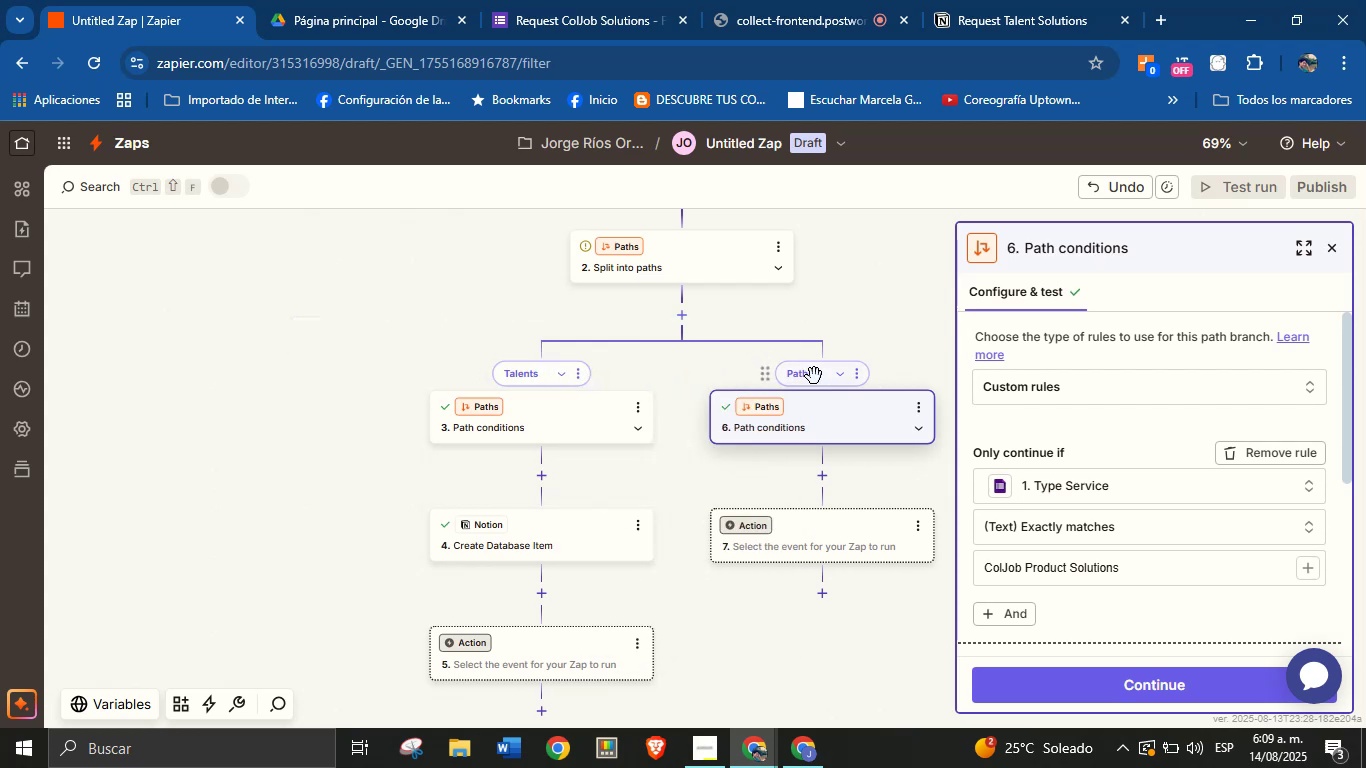 
left_click([859, 378])
 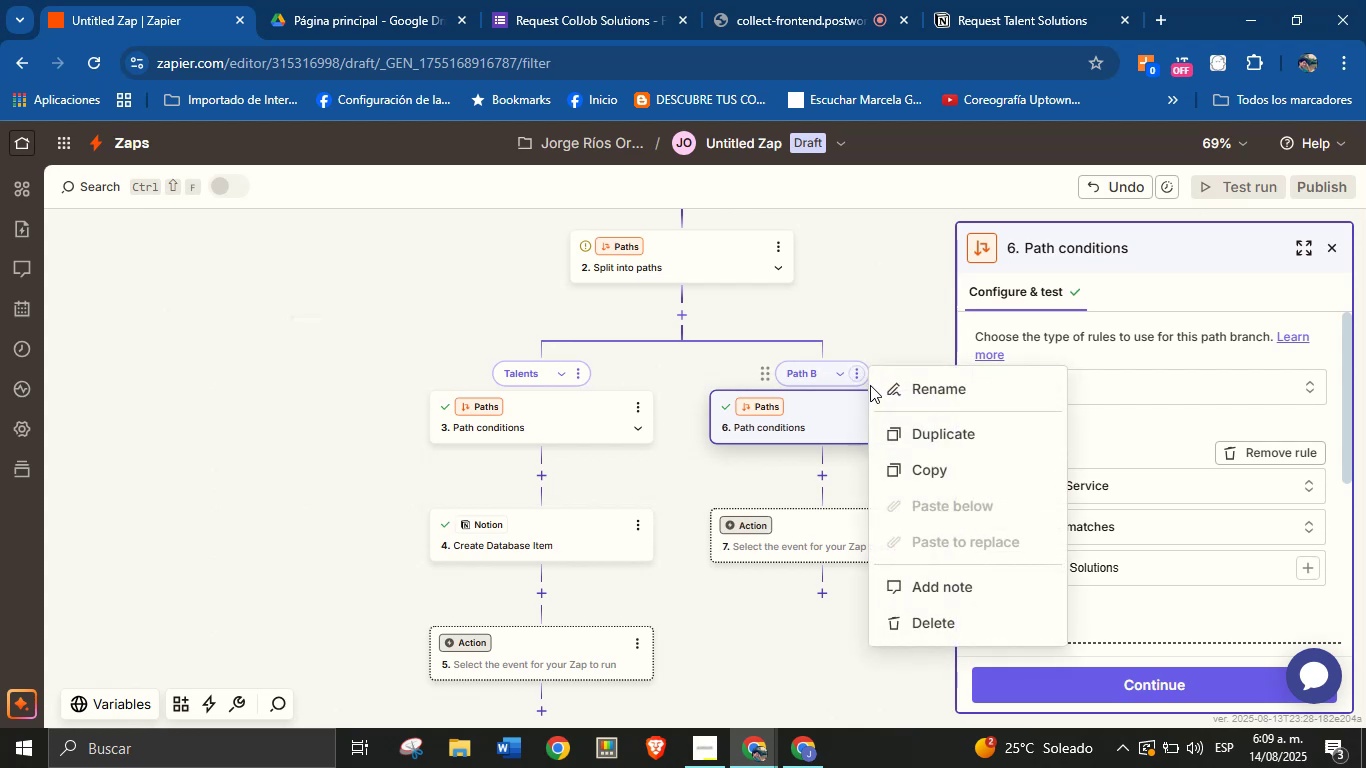 
left_click([906, 390])
 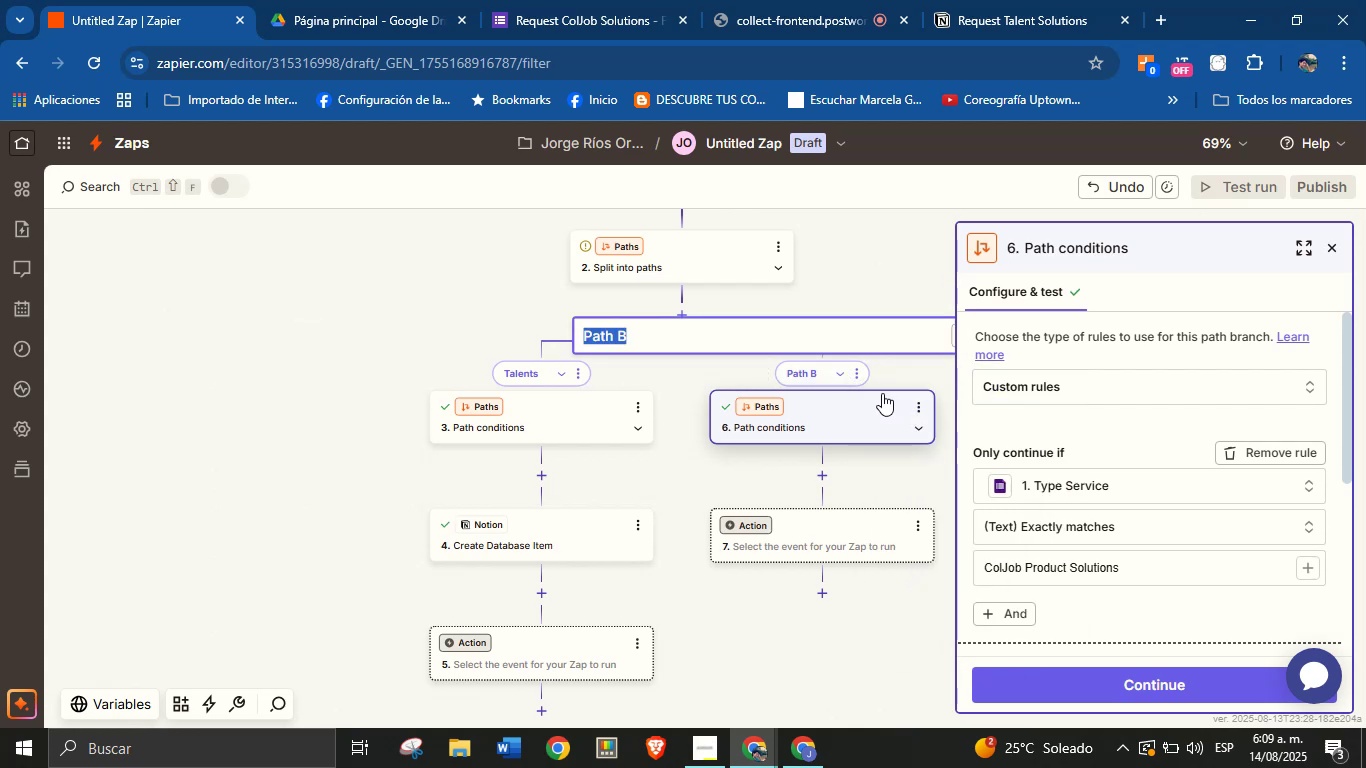 
type(Products)
 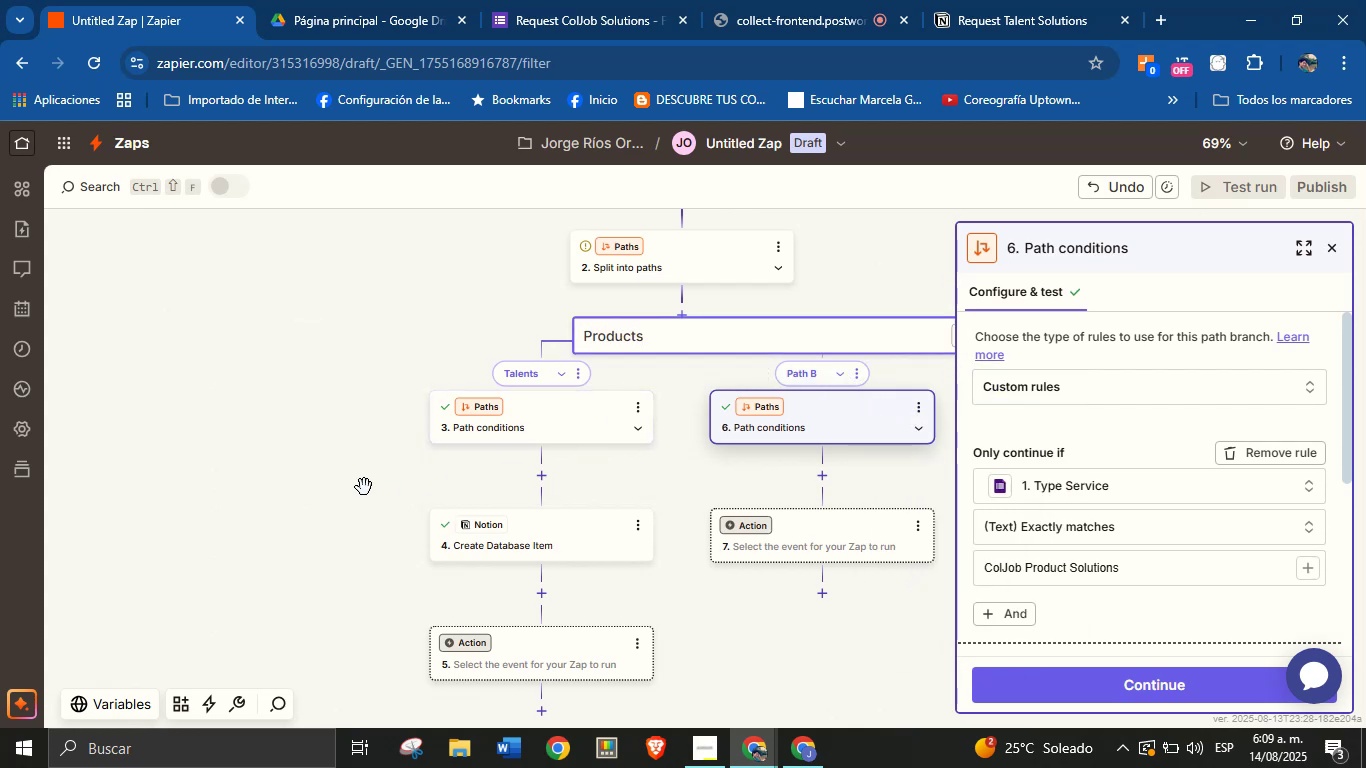 
left_click([369, 456])
 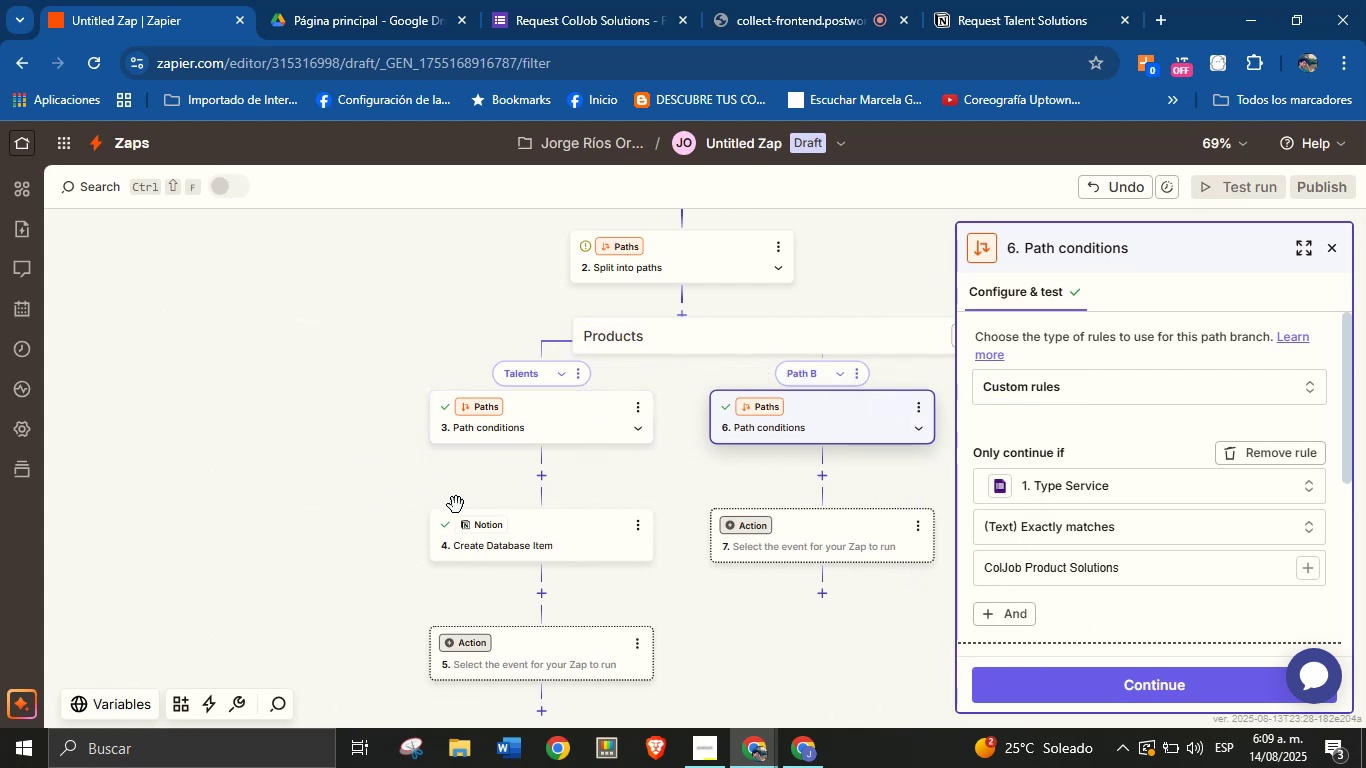 
left_click([704, 599])
 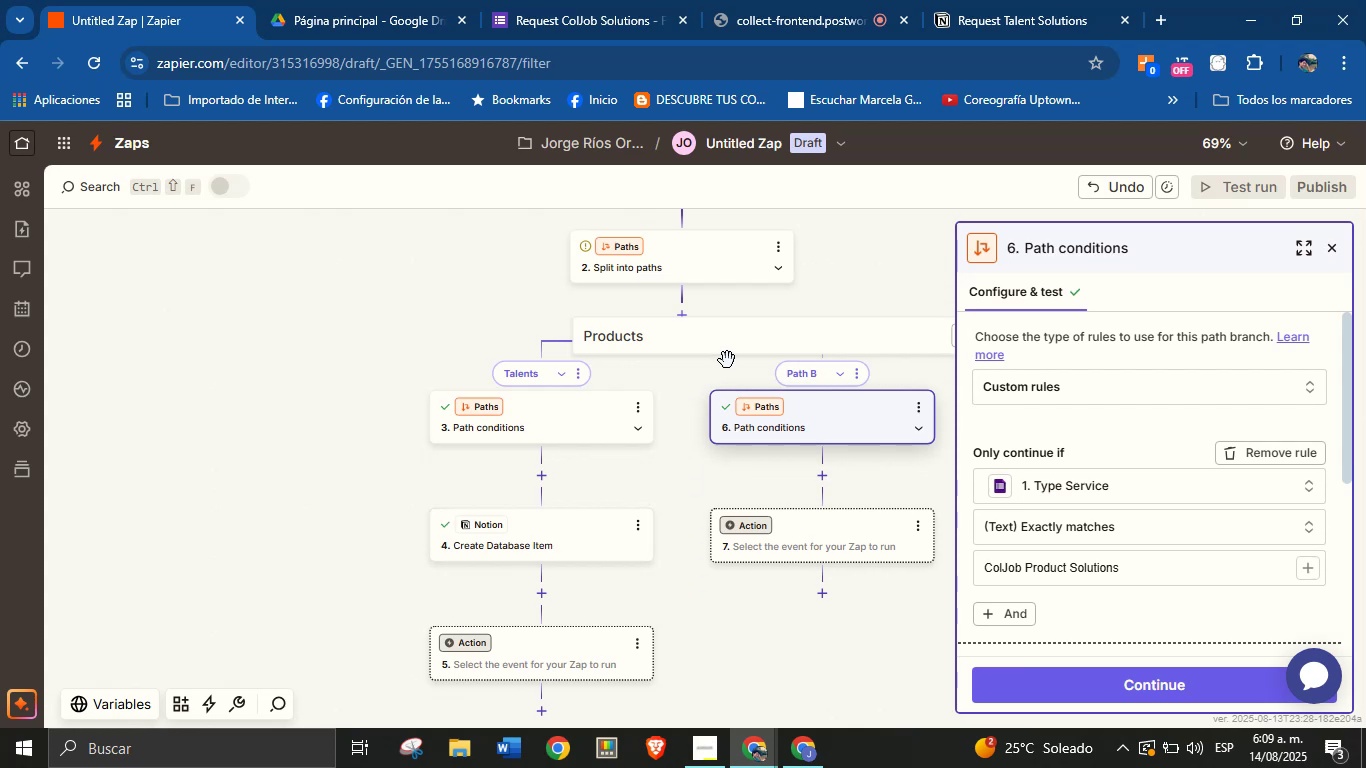 
left_click_drag(start_coordinate=[765, 470], to_coordinate=[692, 469])
 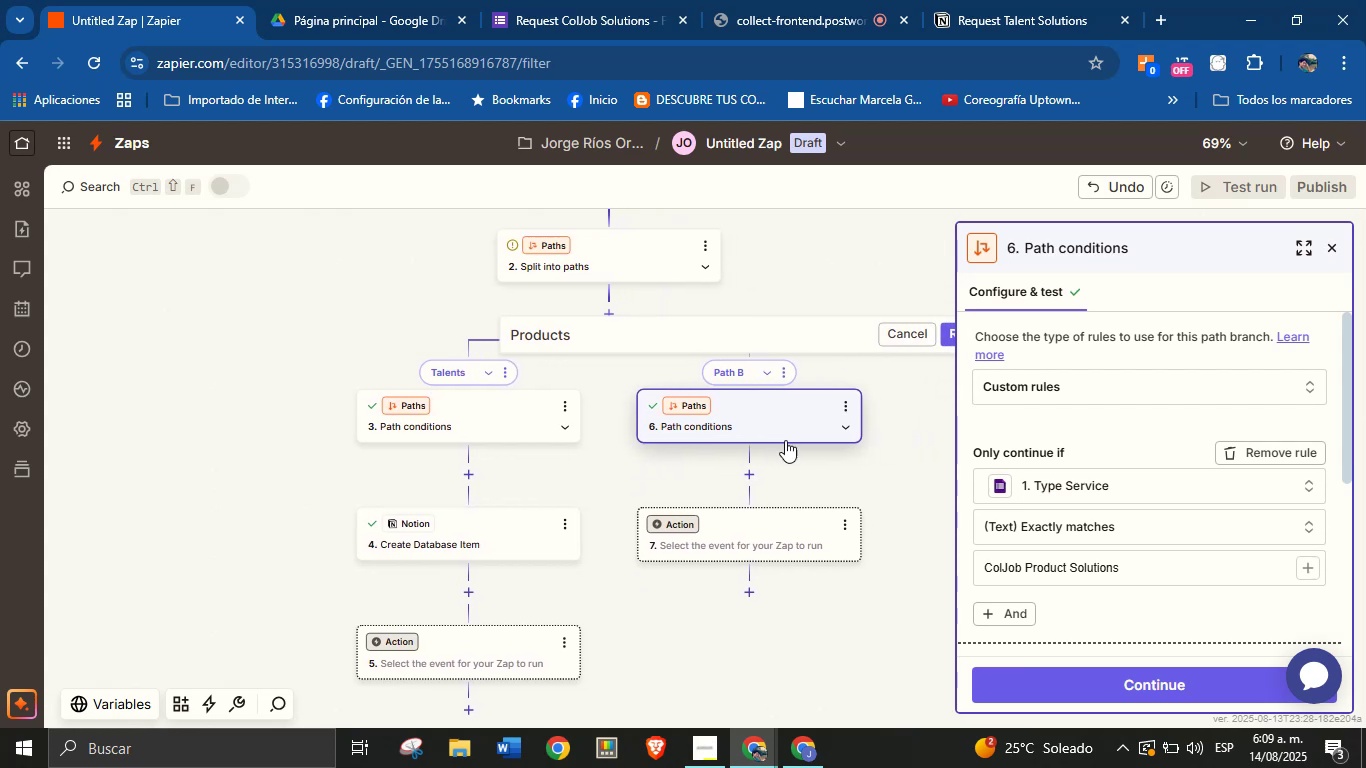 
left_click_drag(start_coordinate=[873, 468], to_coordinate=[779, 473])
 